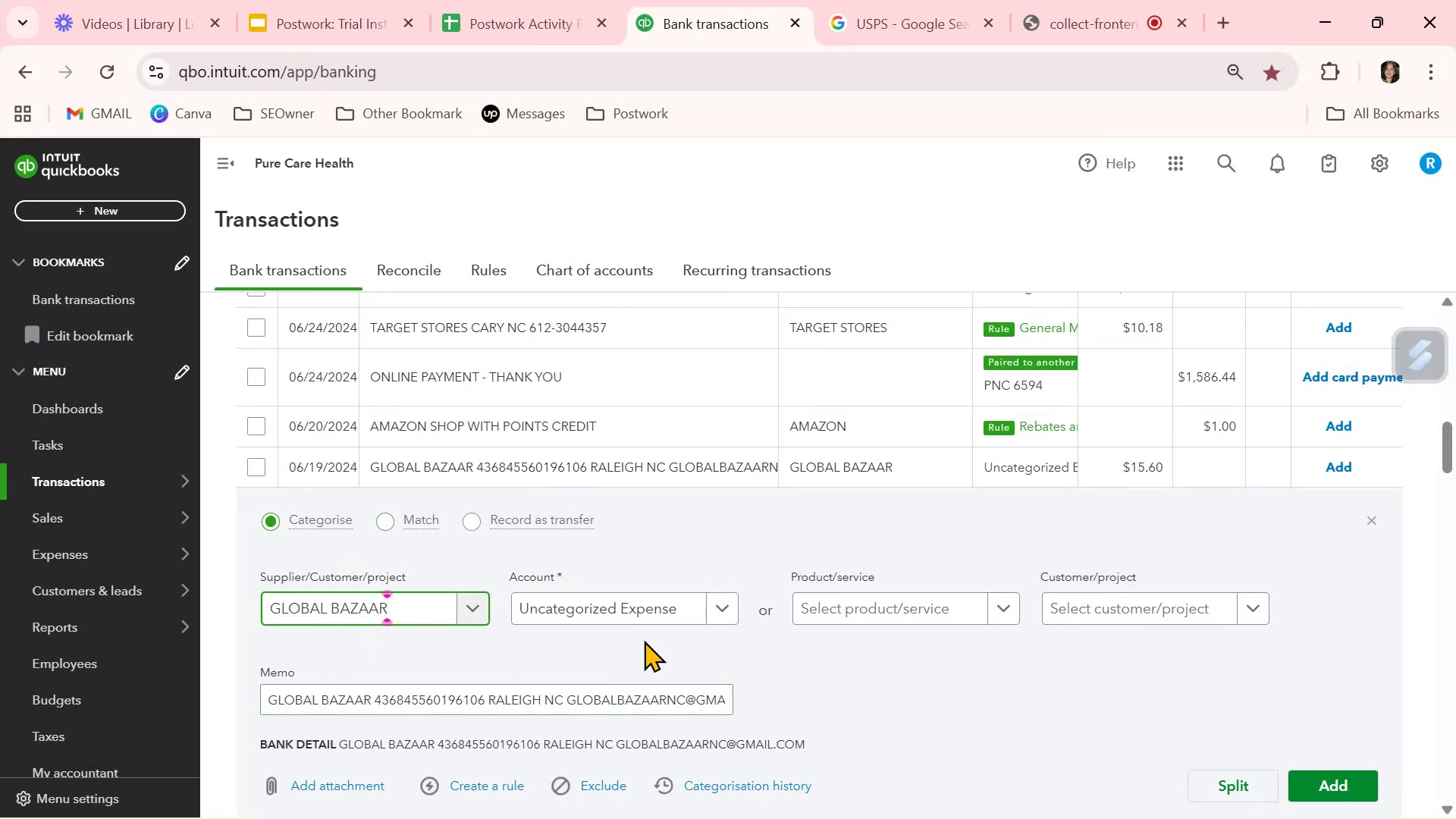 
left_click([652, 617])
 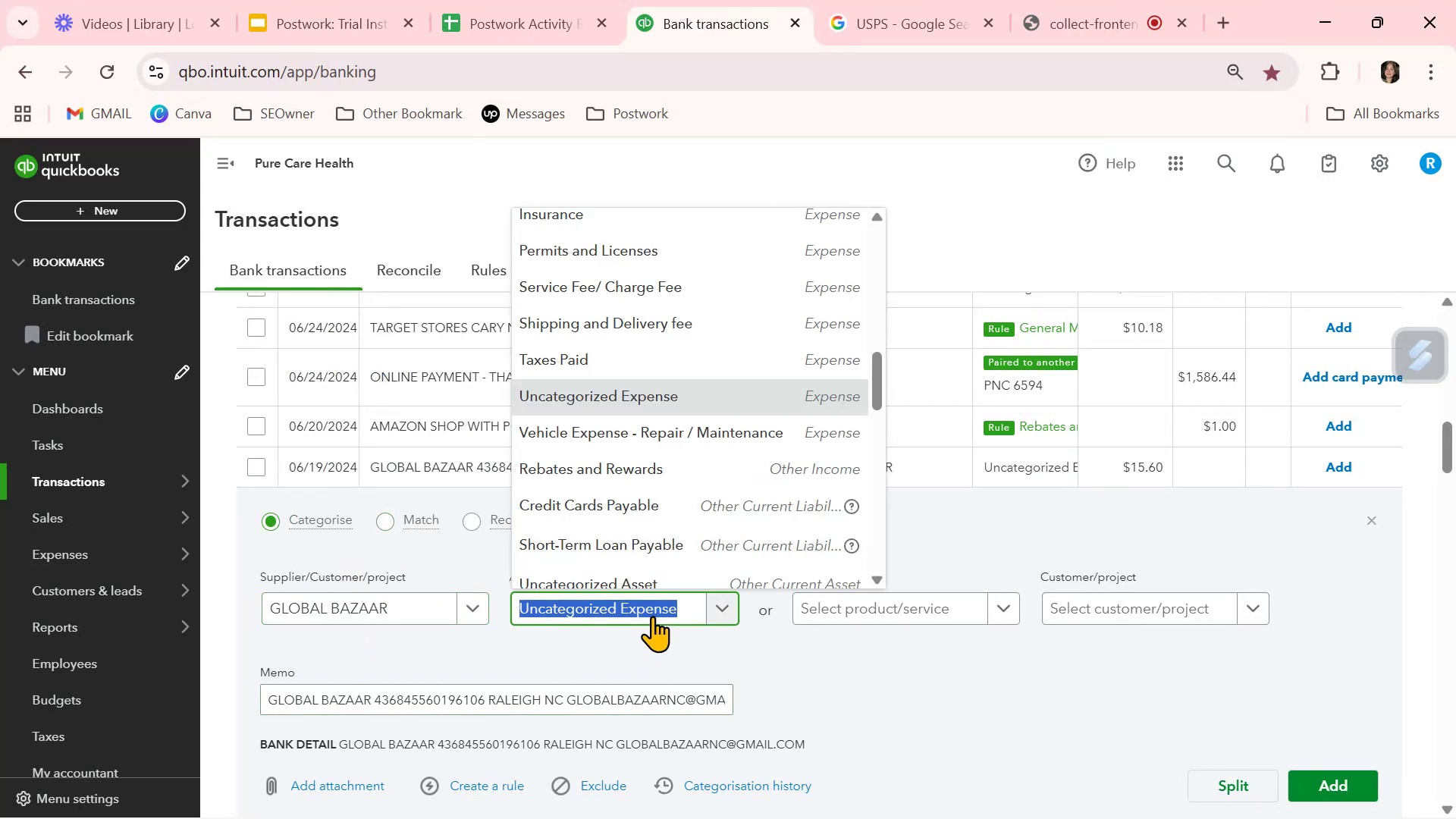 
type(ge)
 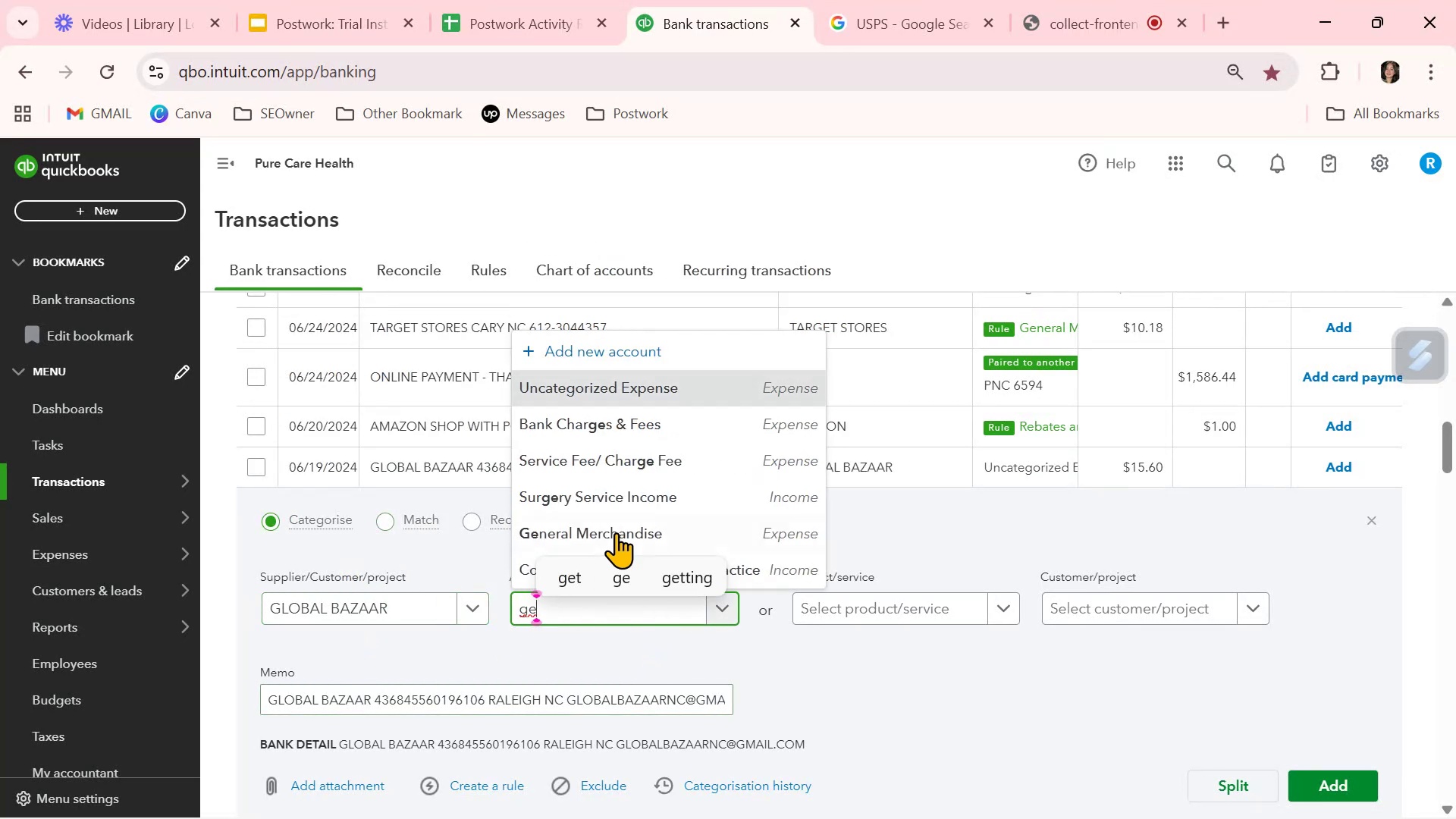 
left_click([616, 532])
 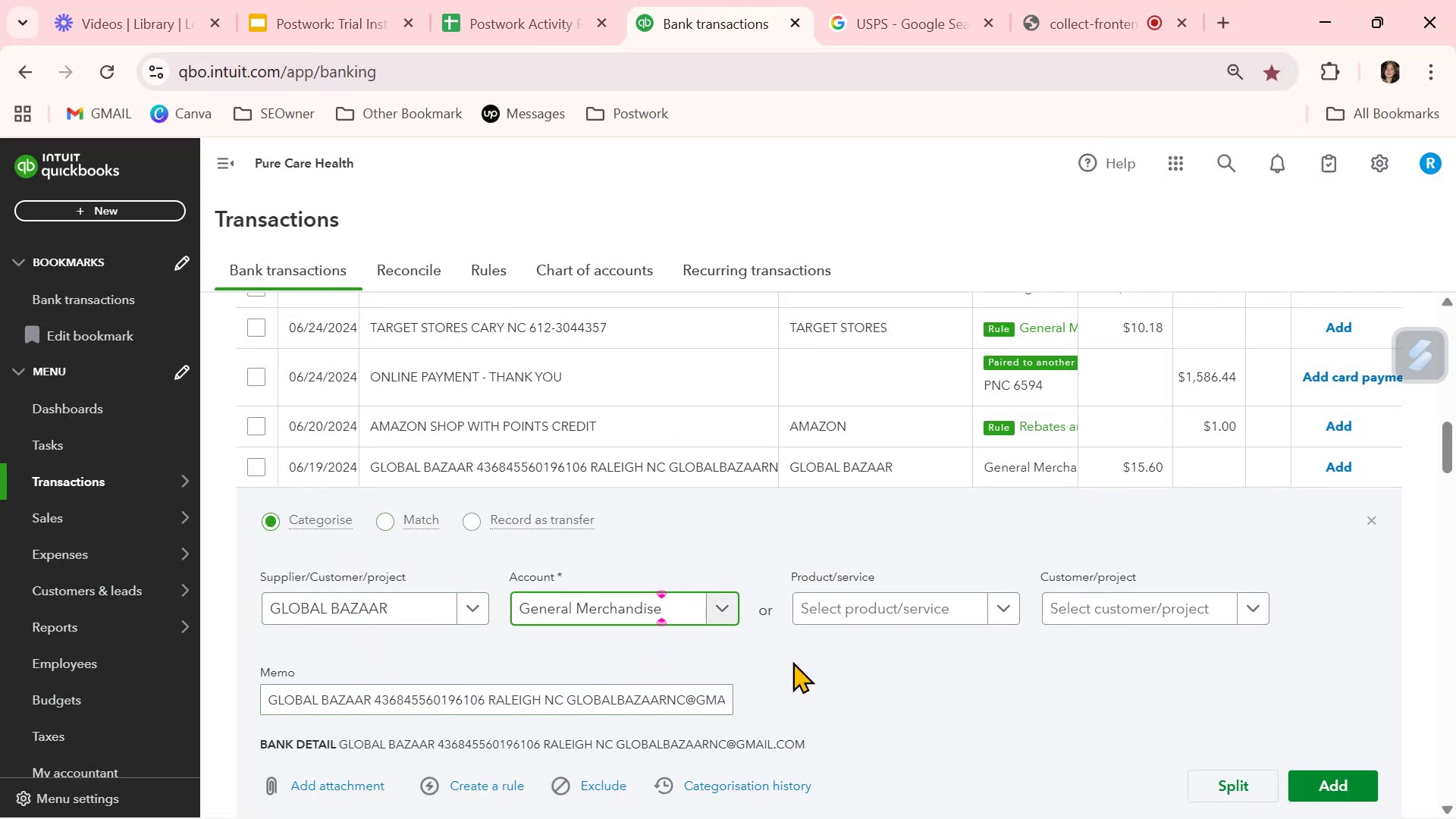 
left_click([792, 661])
 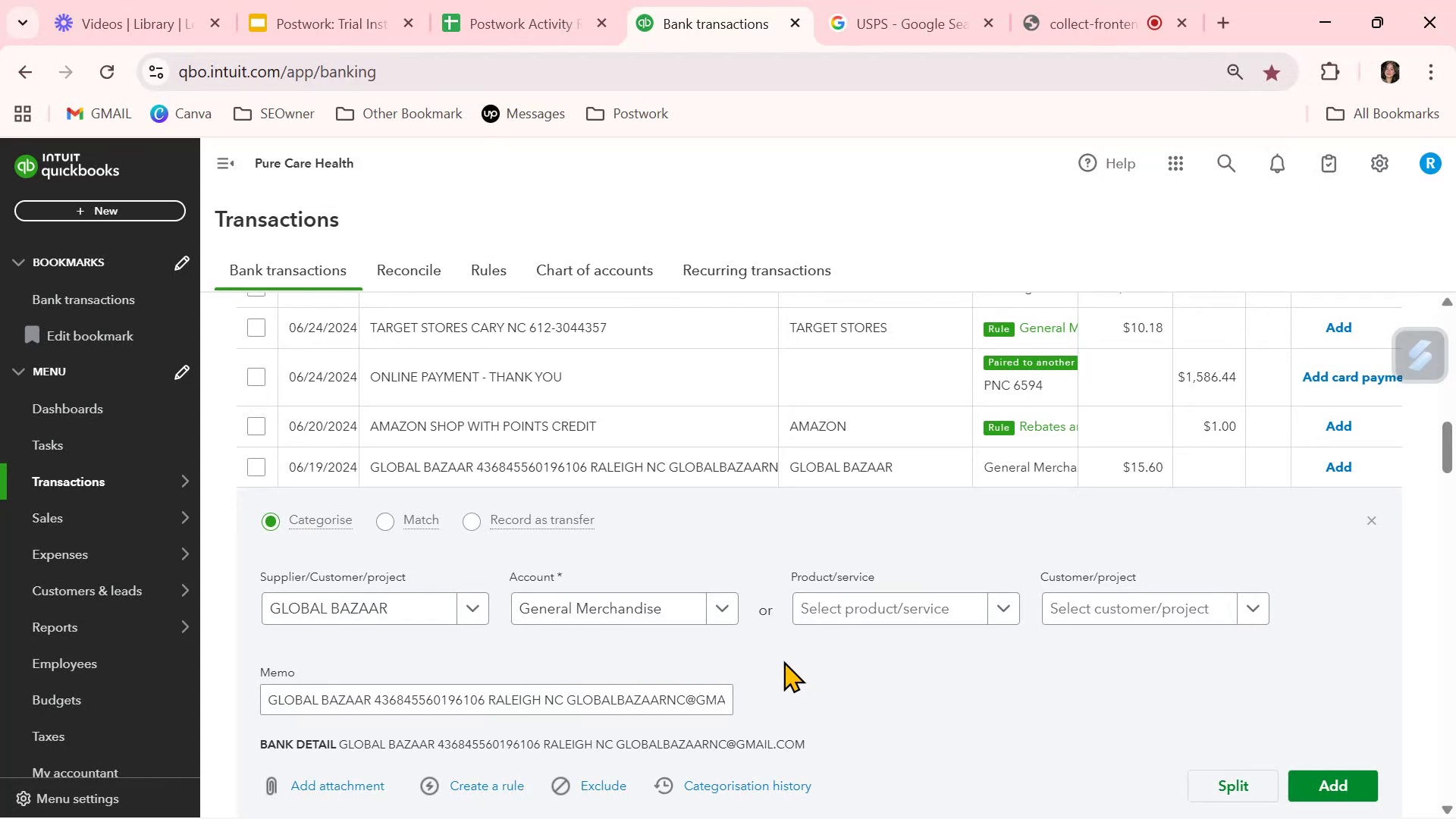 
left_click([491, 784])
 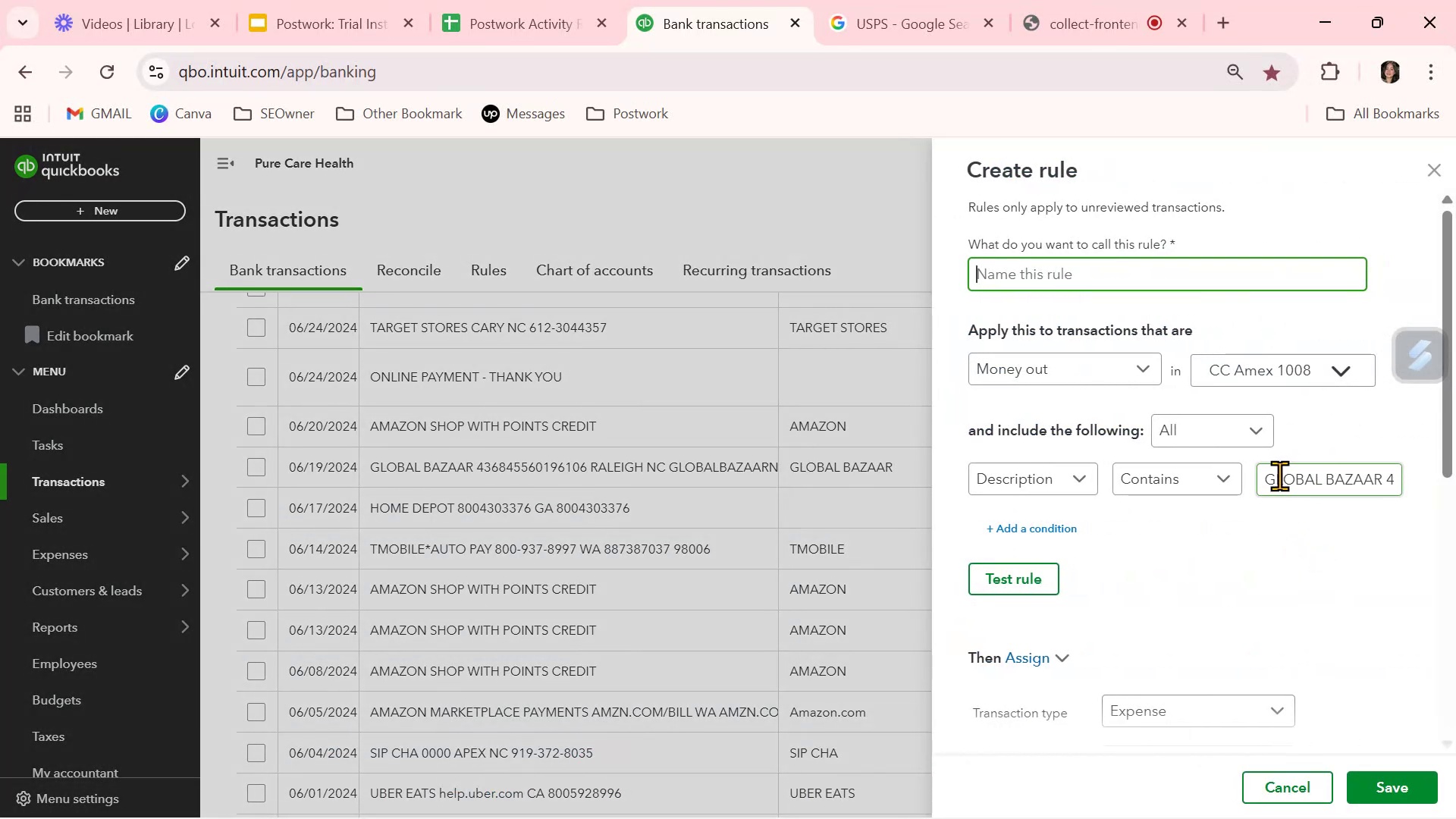 
left_click_drag(start_coordinate=[1269, 479], to_coordinate=[1382, 498])
 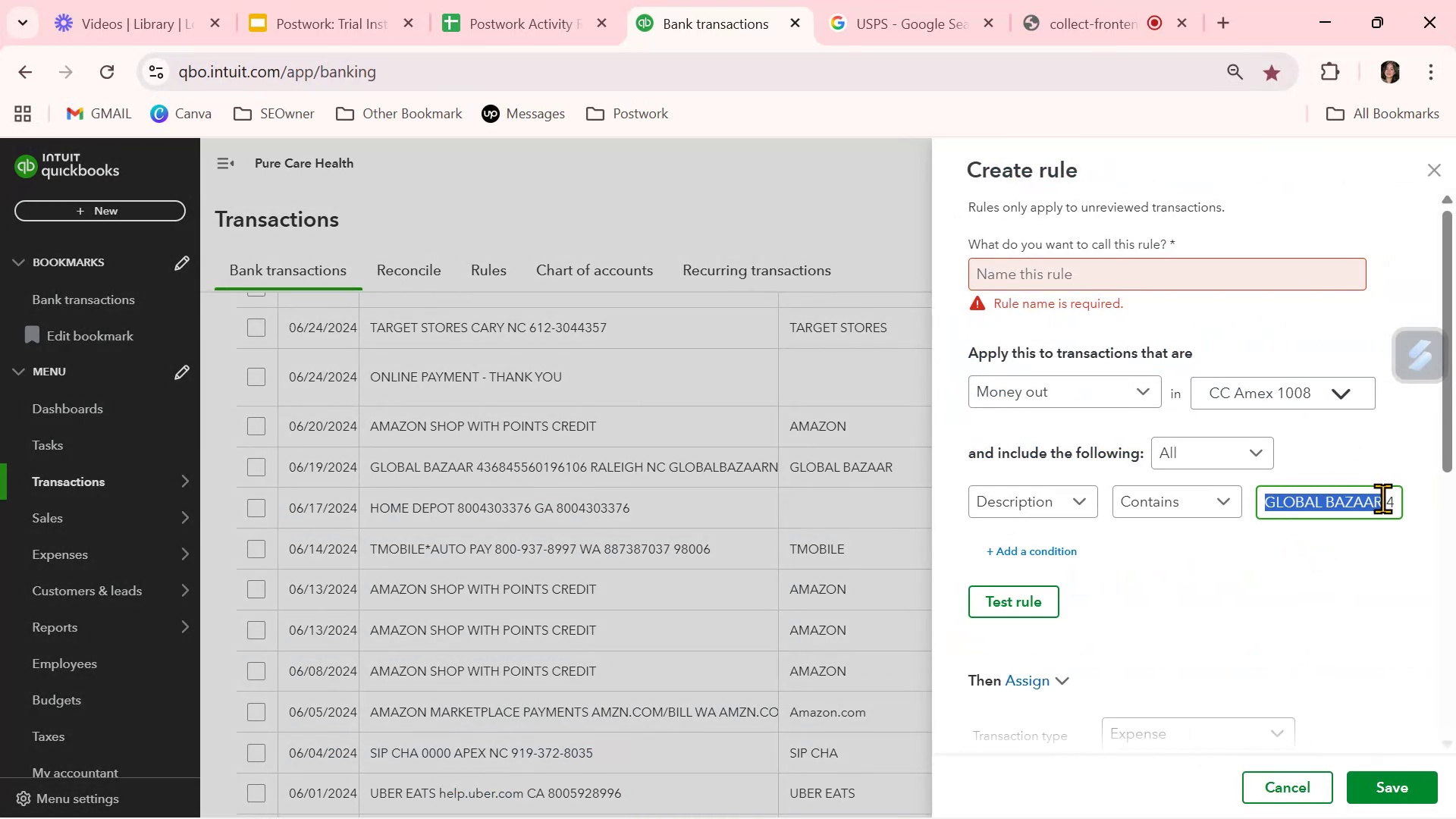 
key(Control+ControlLeft)
 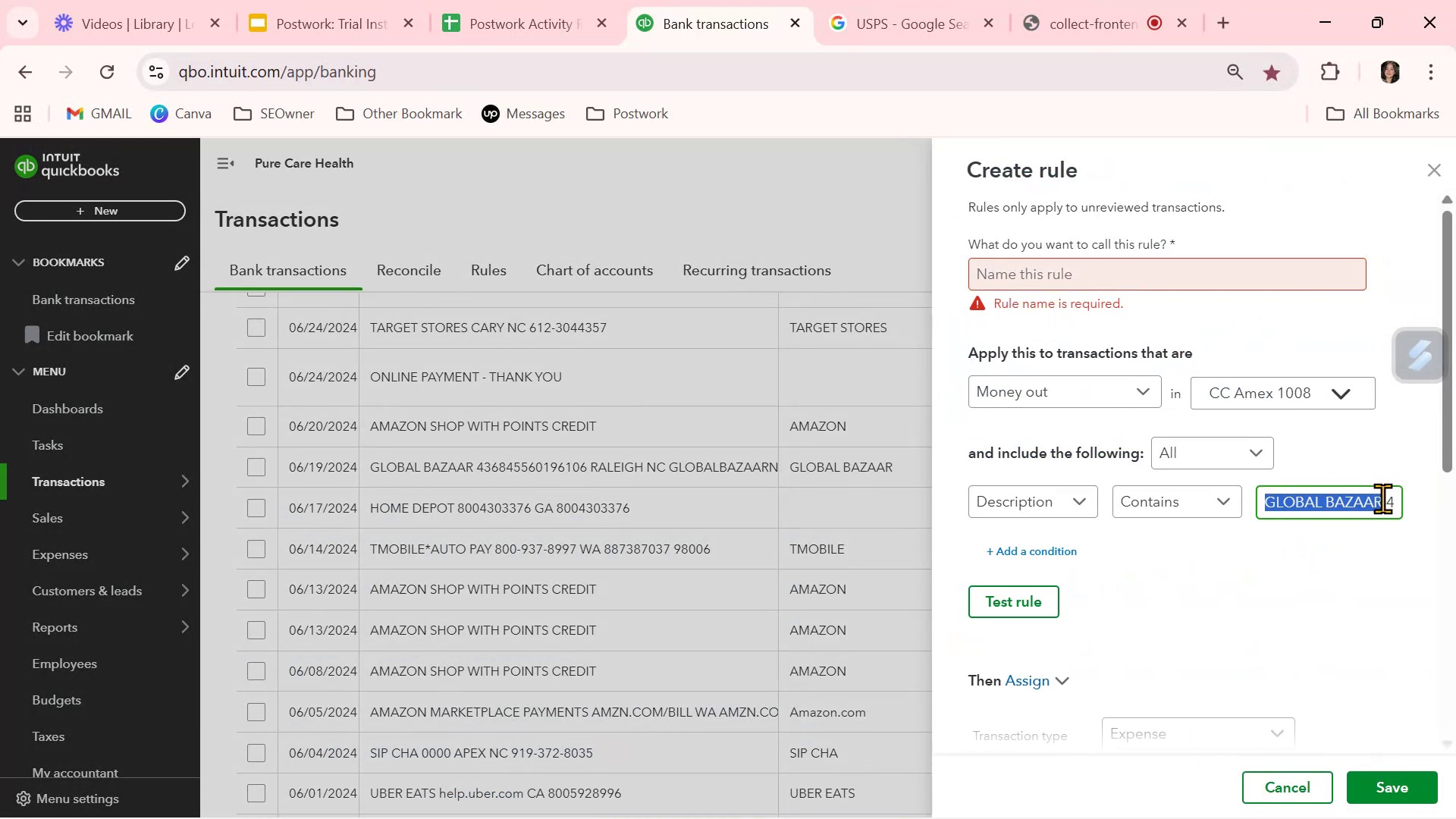 
key(Control+C)
 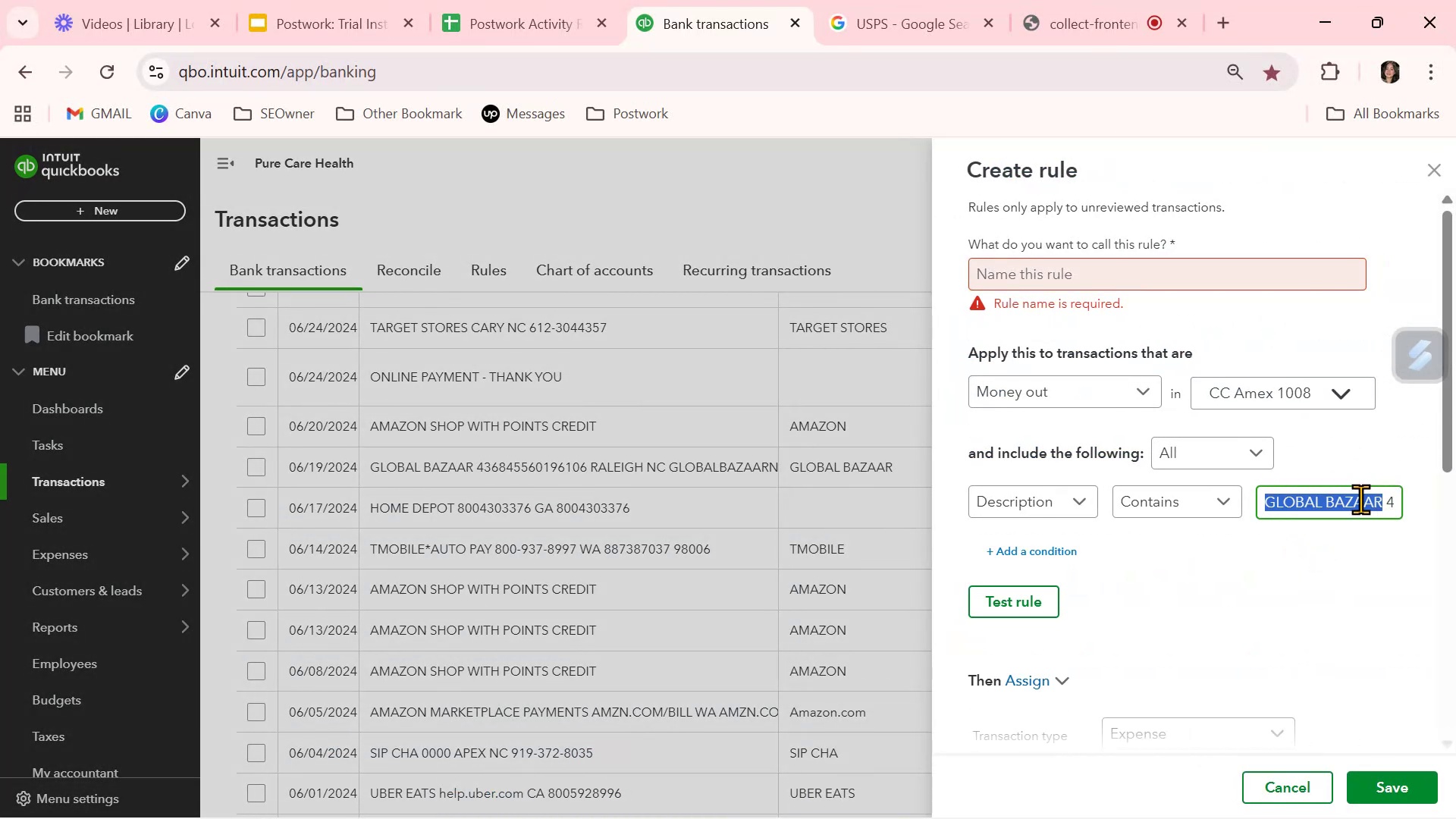 
left_click([1360, 499])
 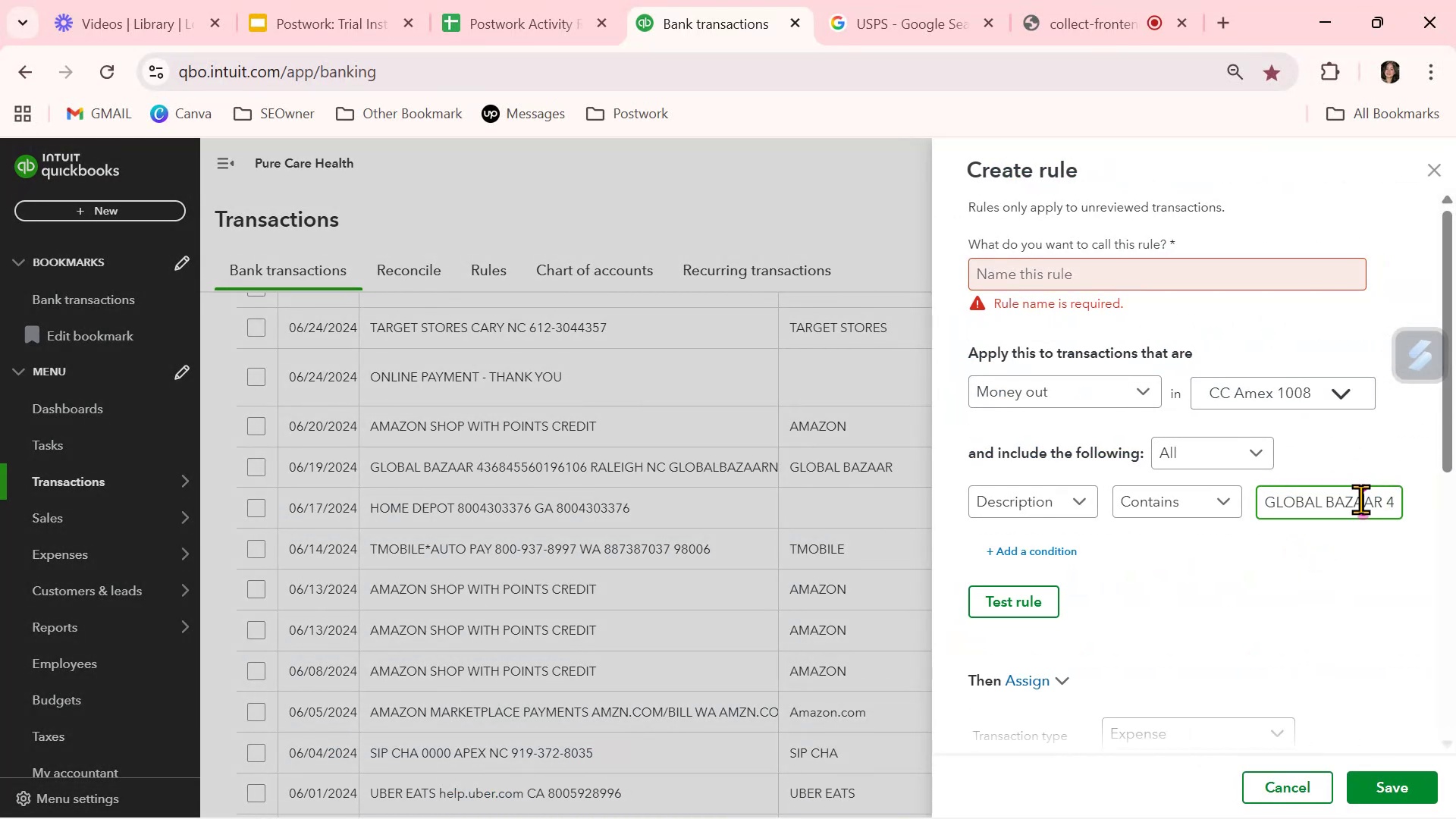 
key(Control+A)
 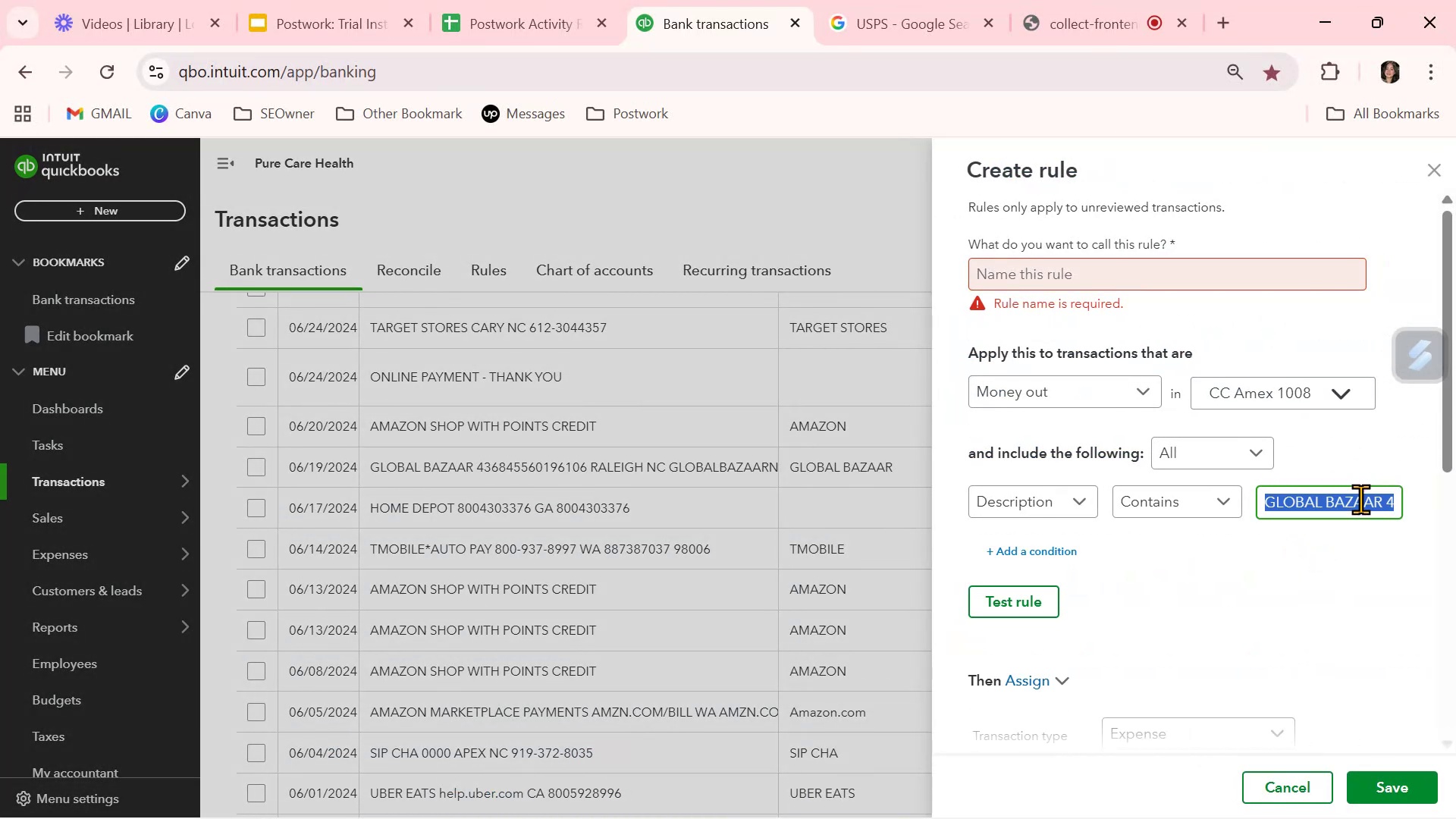 
key(Control+ControlLeft)
 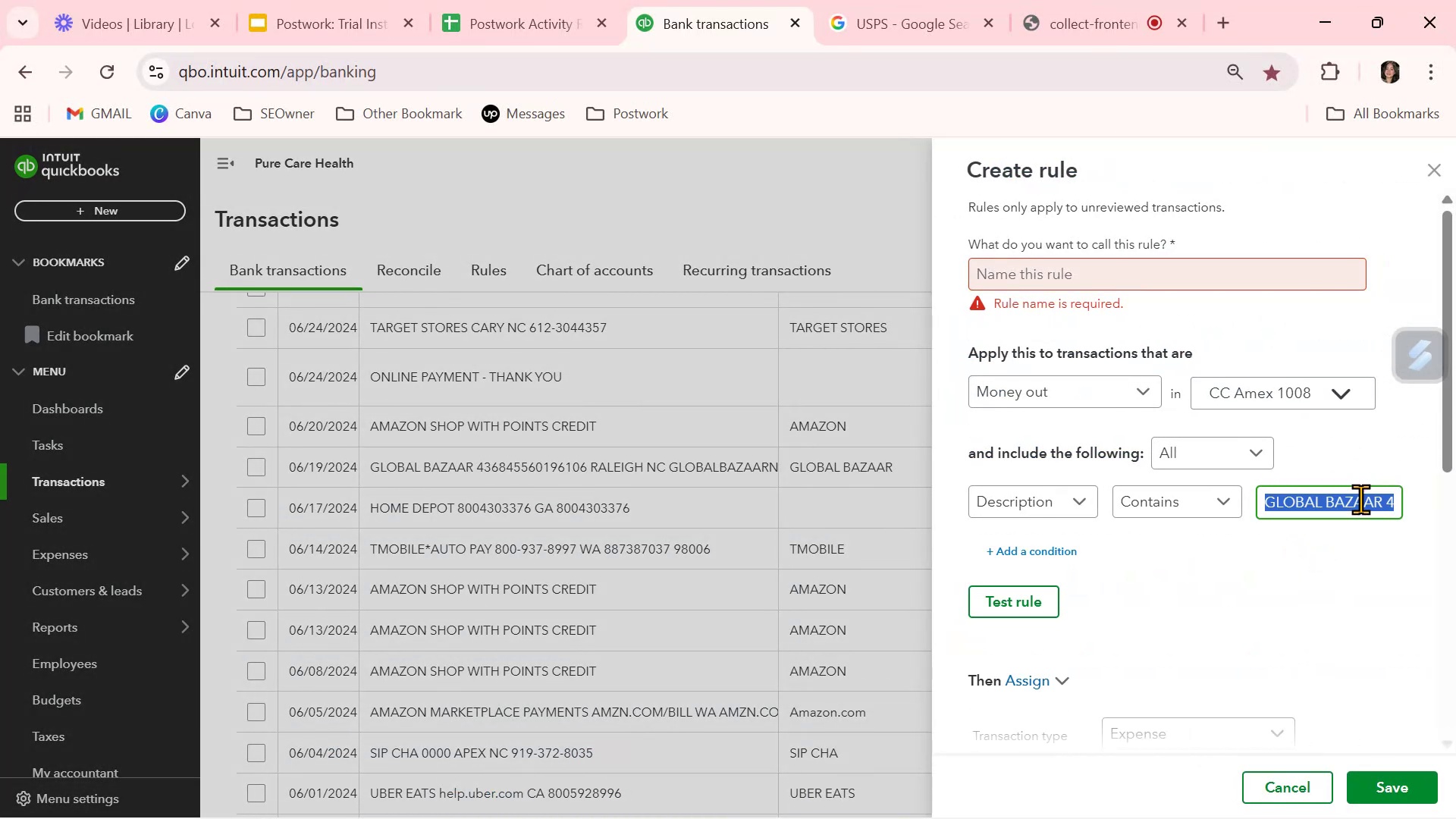 
key(Control+V)
 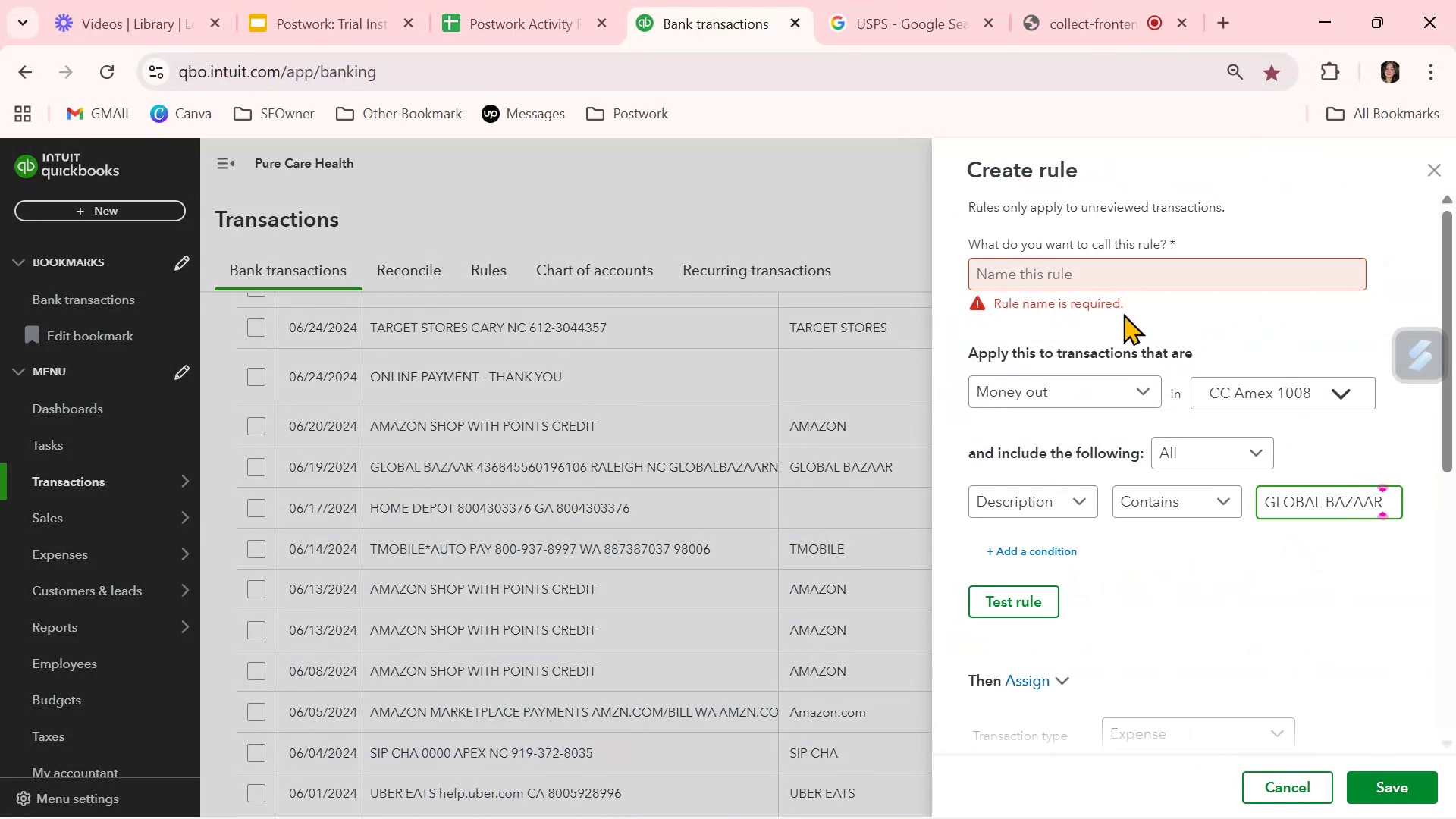 
left_click([1129, 284])
 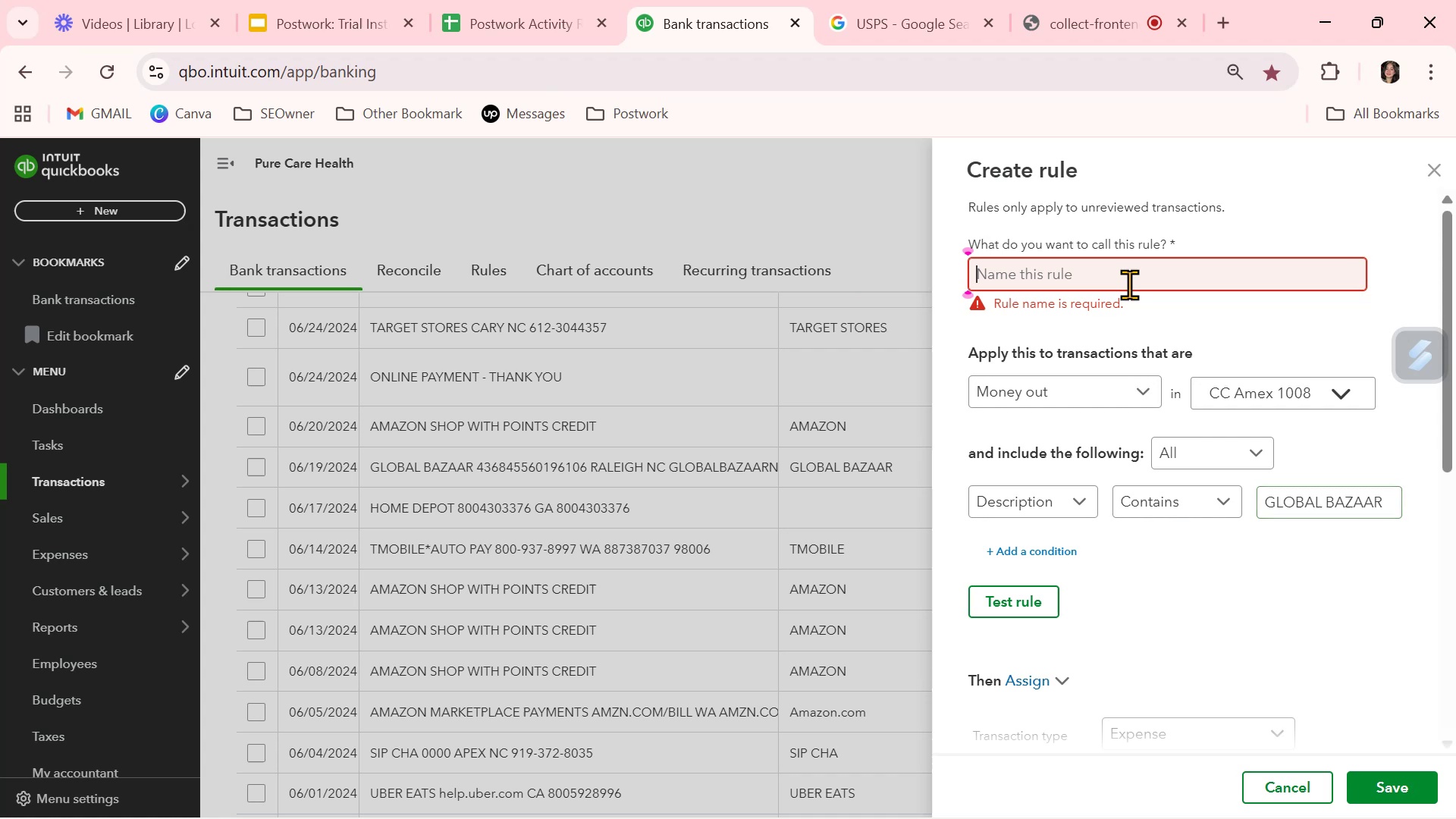 
key(Control+ControlLeft)
 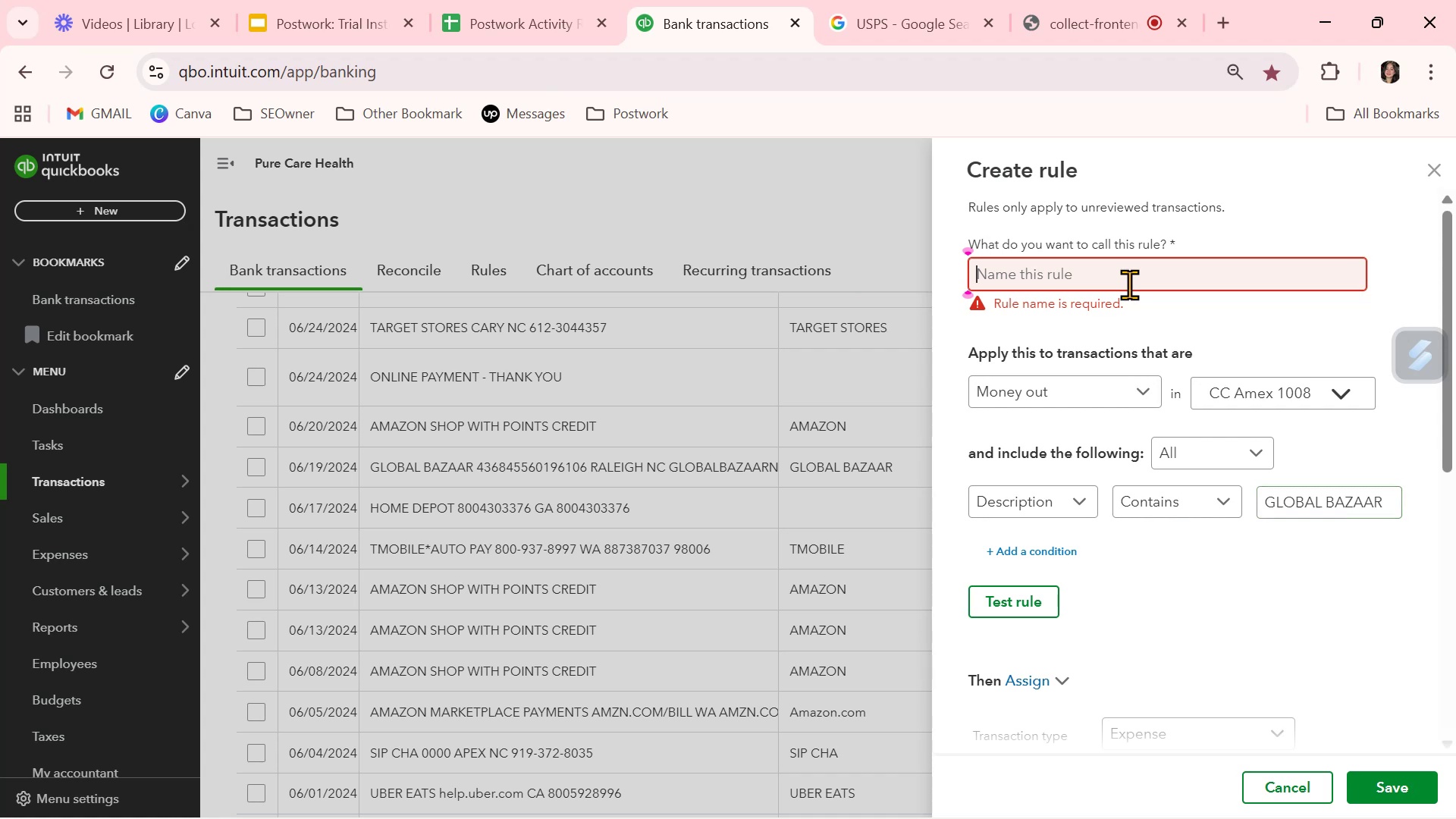 
key(Control+V)
 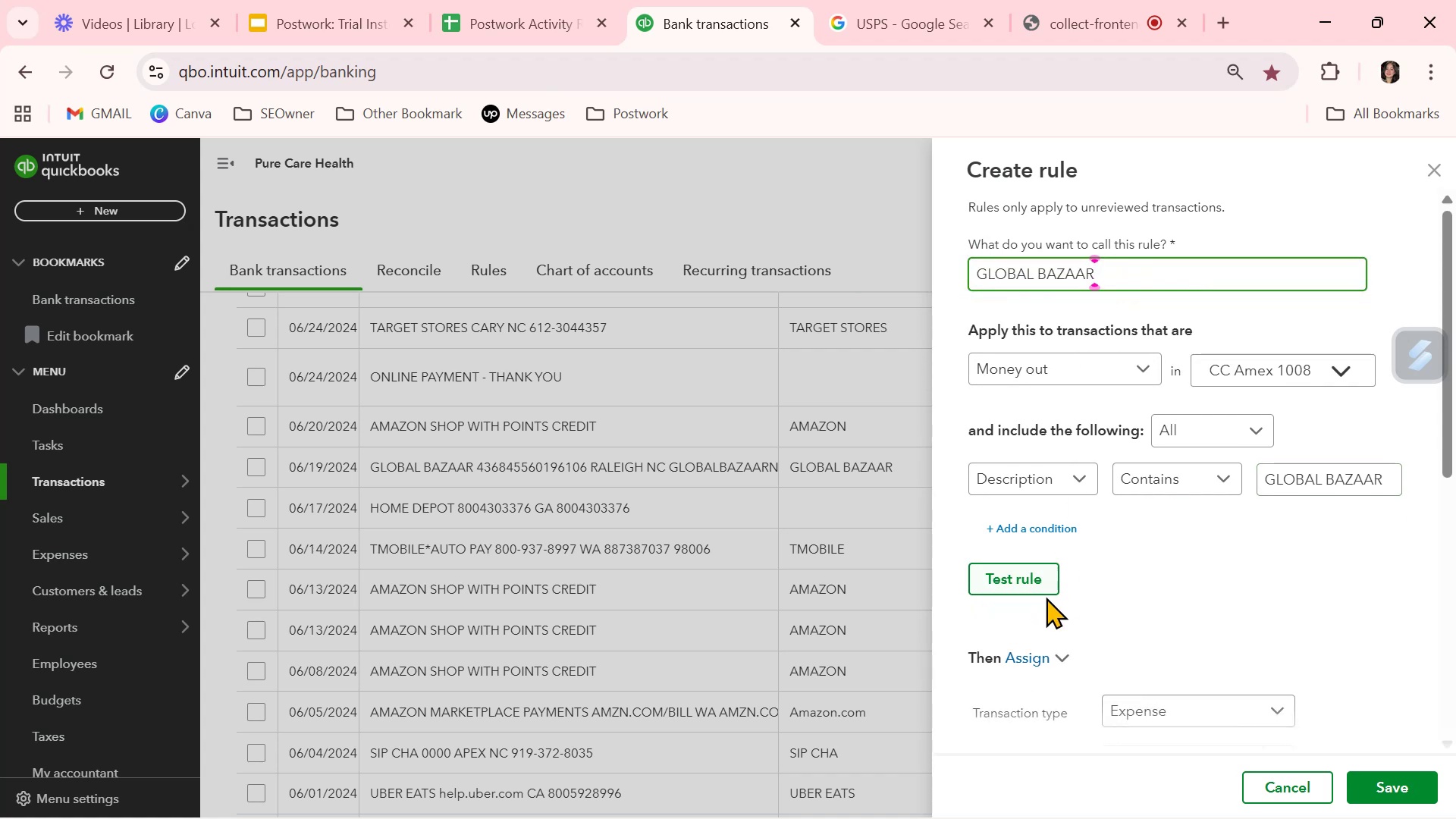 
left_click([1048, 570])
 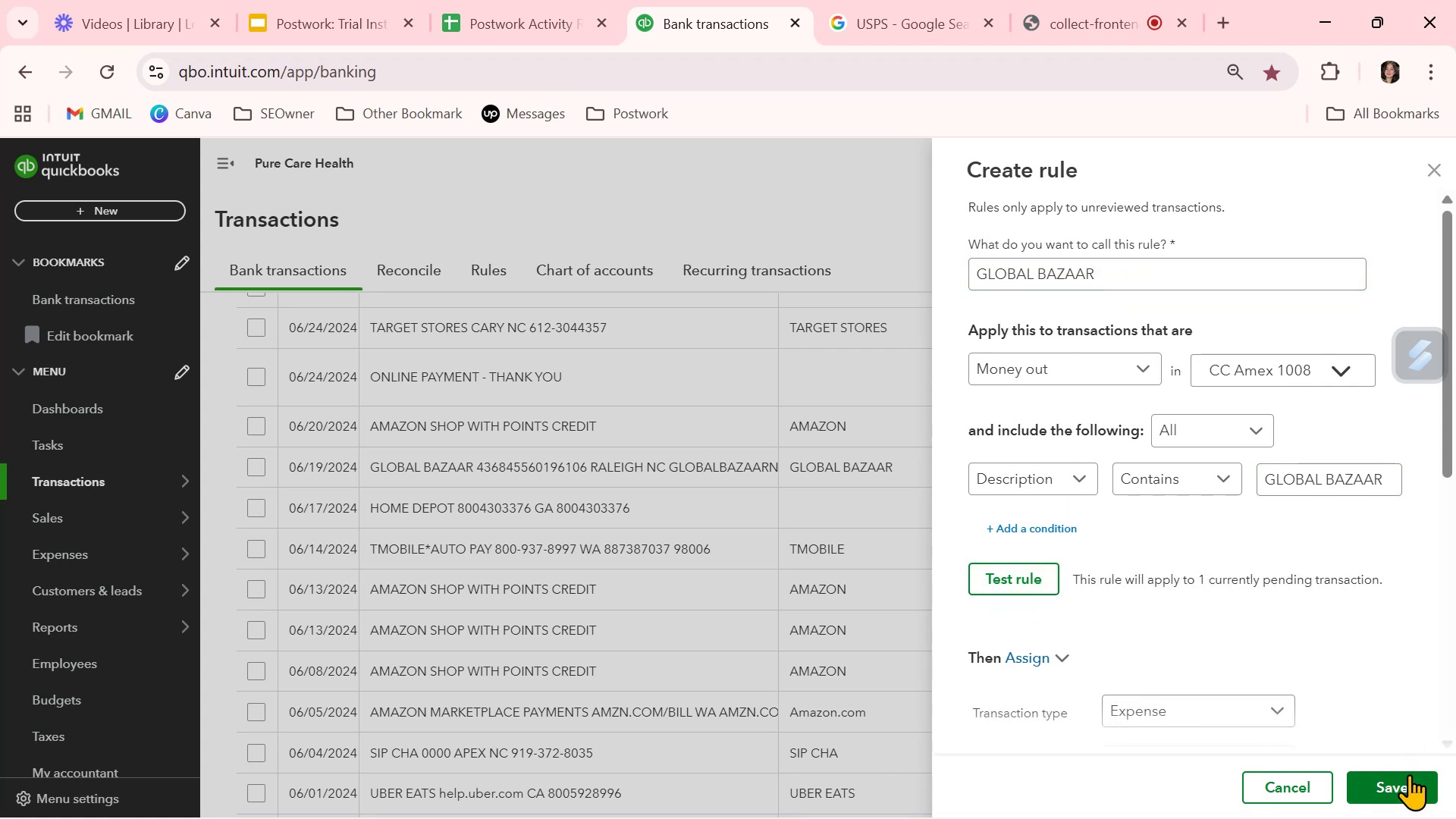 
left_click([1412, 786])
 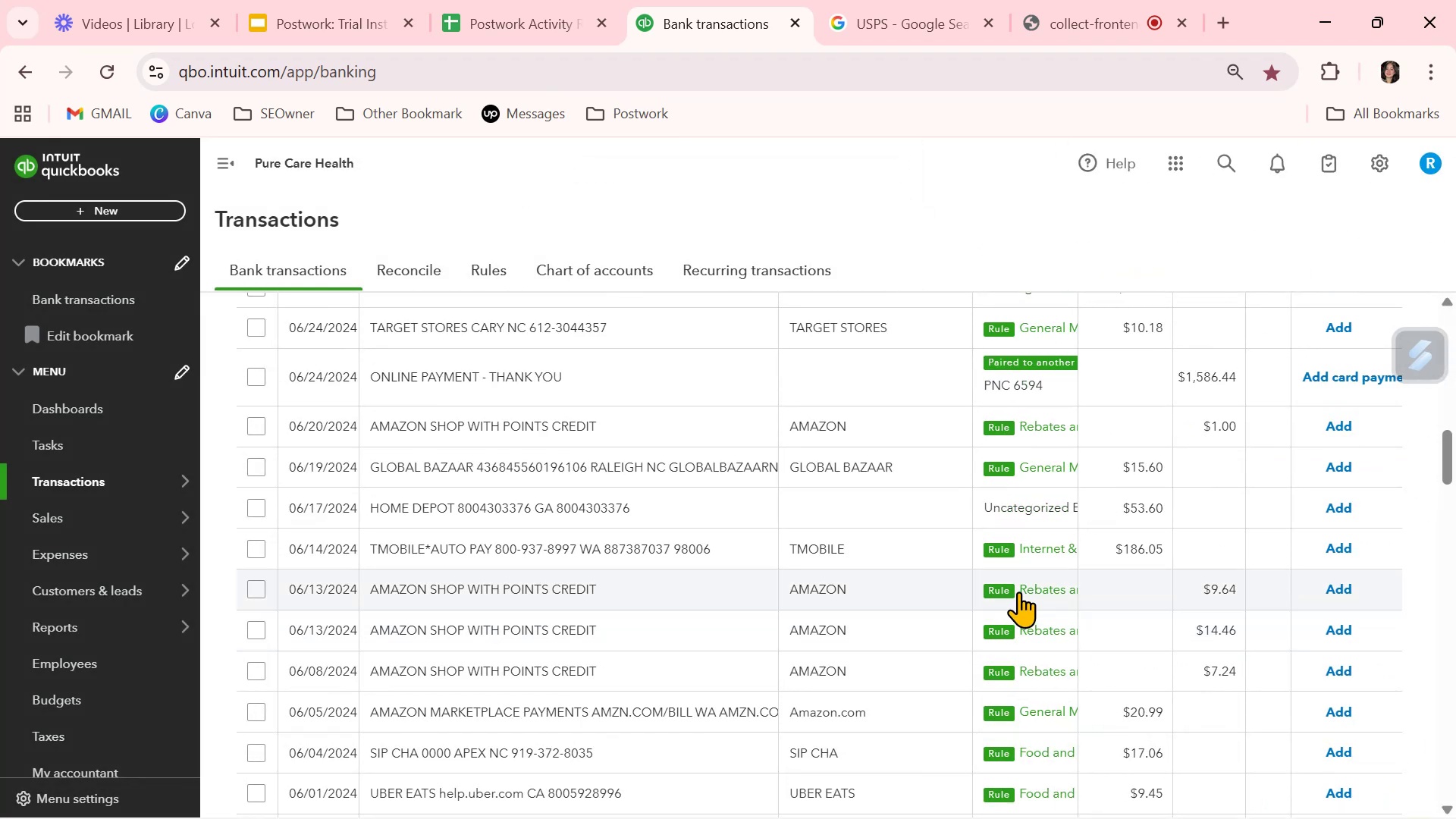 
wait(7.55)
 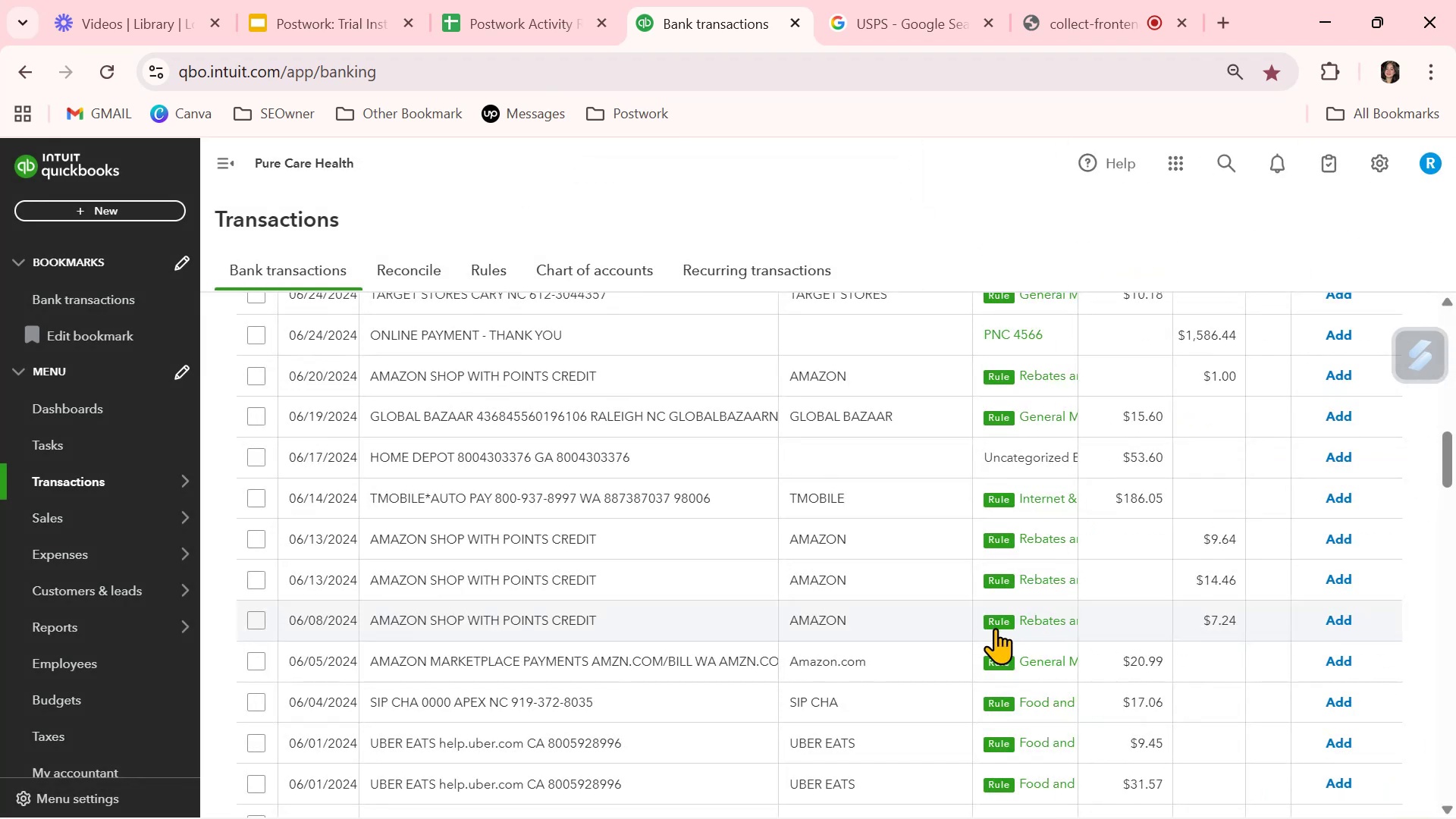 
scroll: coordinate [1018, 592], scroll_direction: down, amount: 2.0
 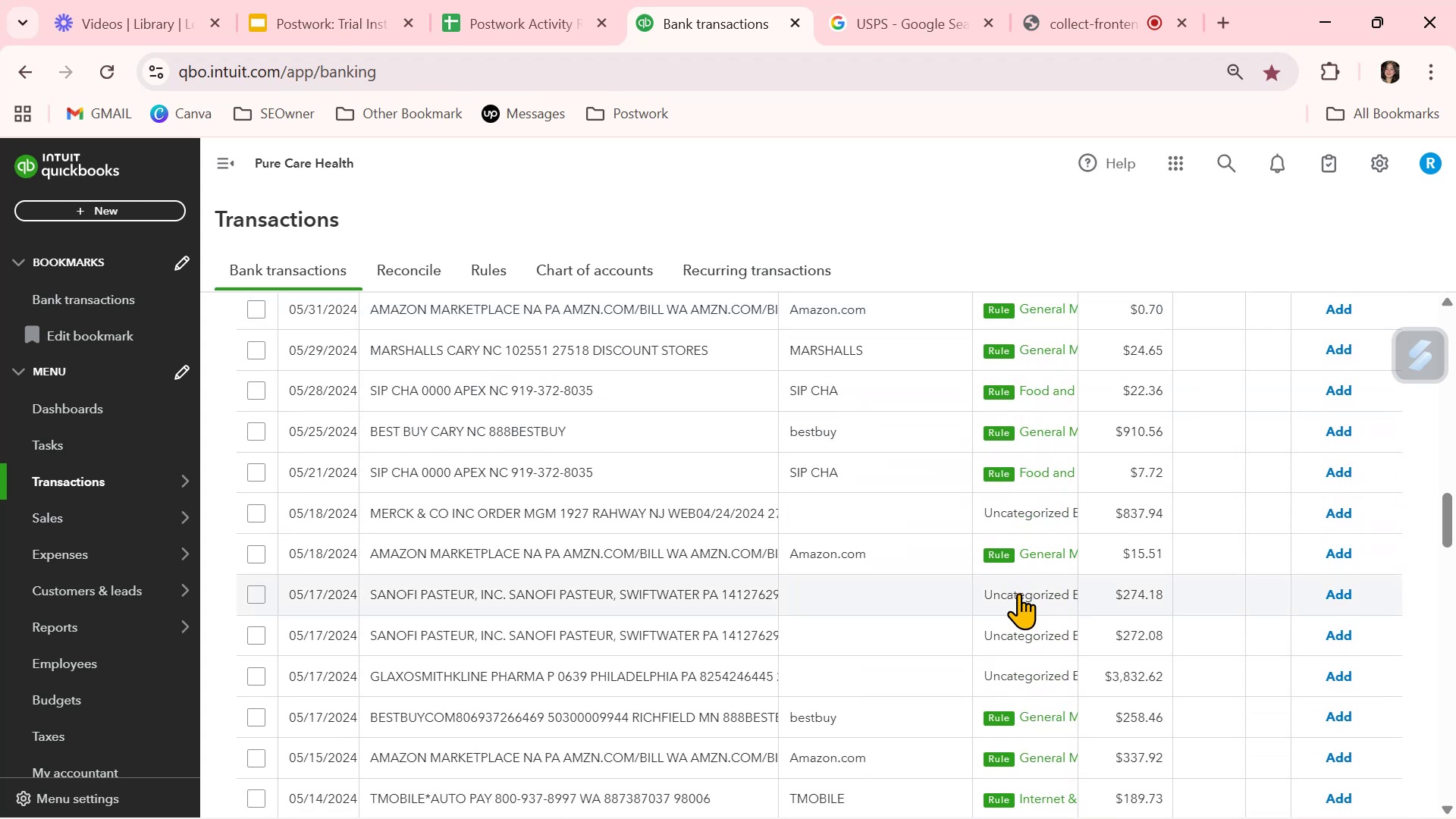 
left_click_drag(start_coordinate=[474, 527], to_coordinate=[374, 526])
 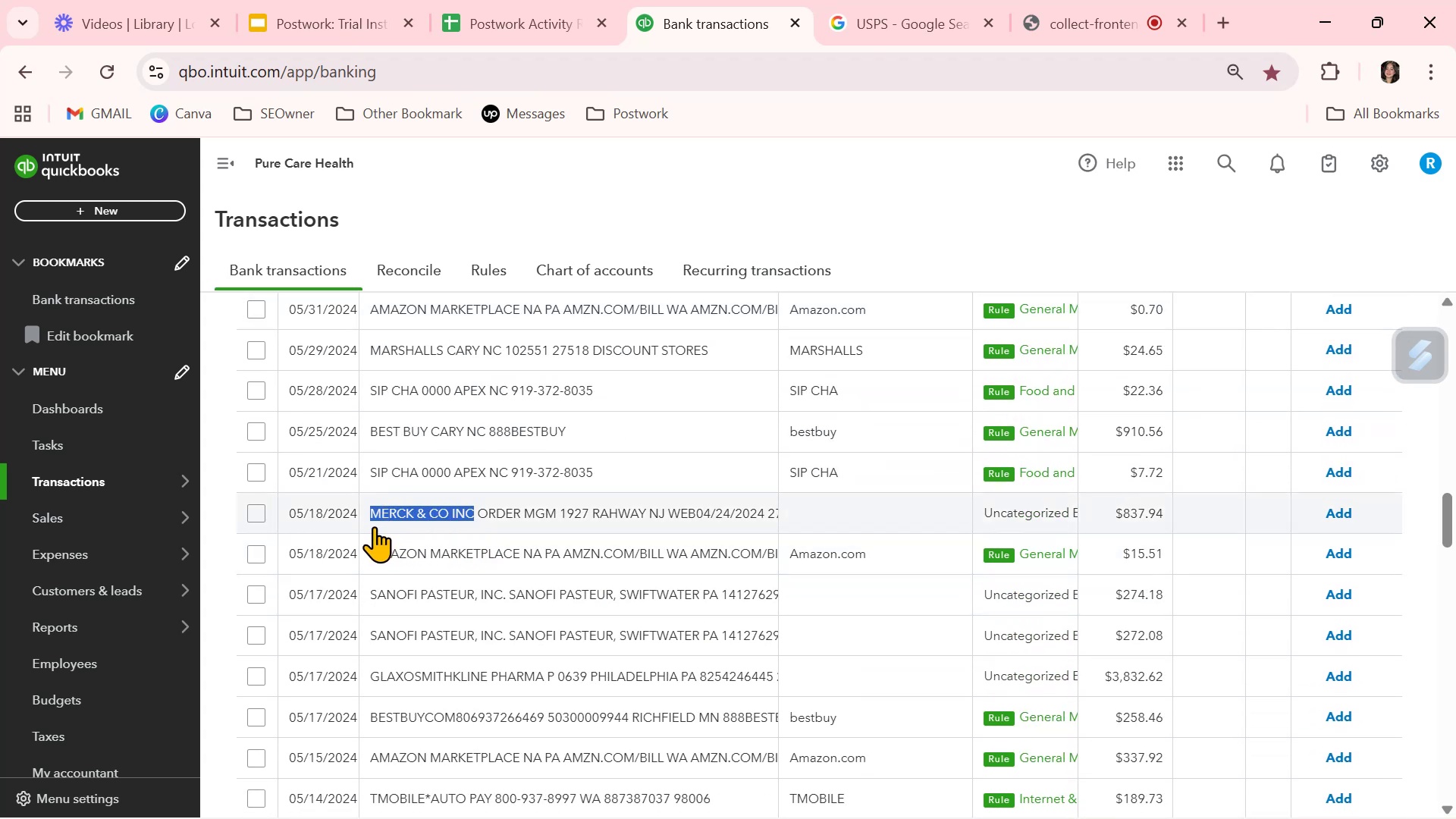 
key(Control+ControlLeft)
 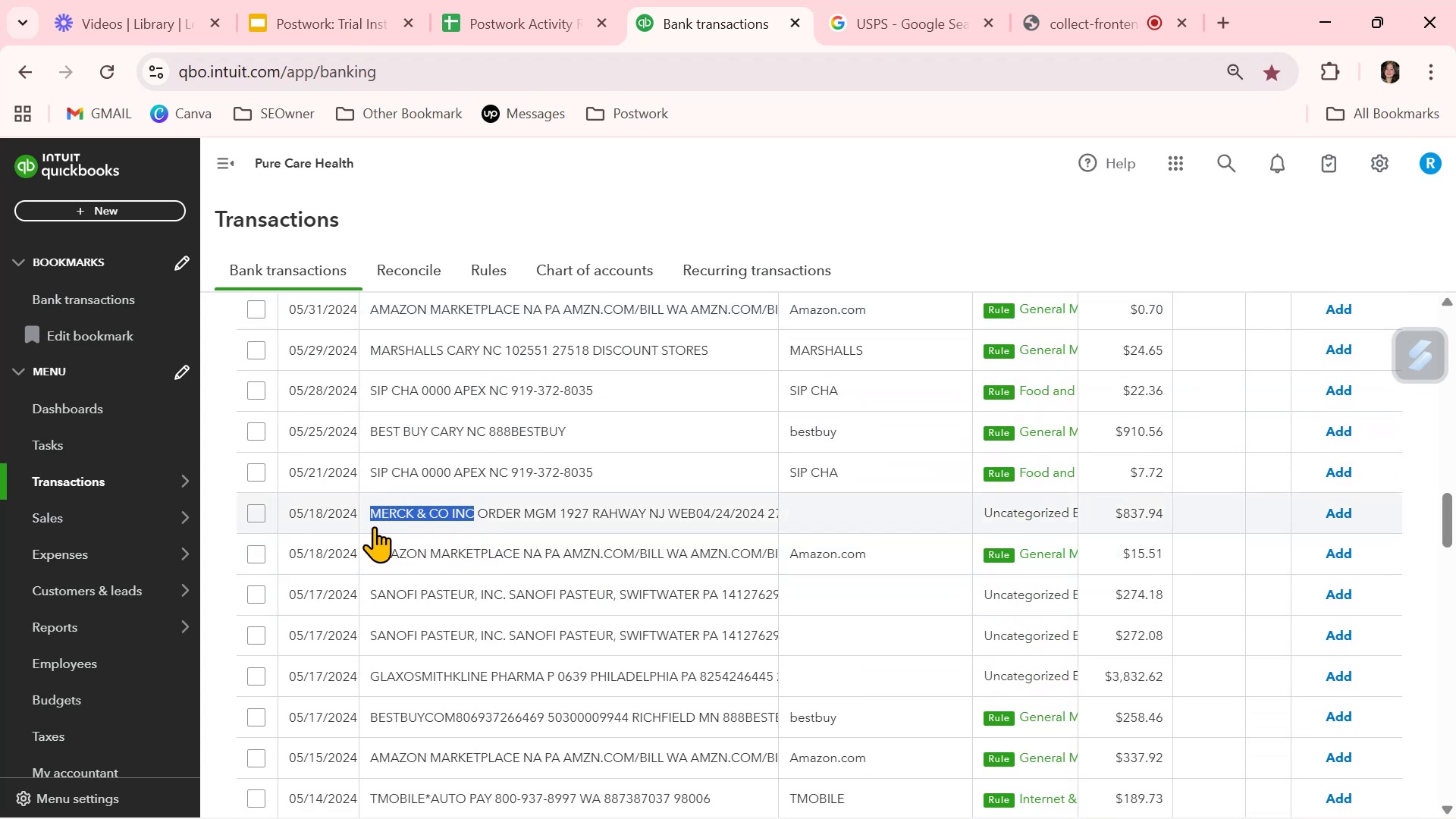 
key(Control+C)
 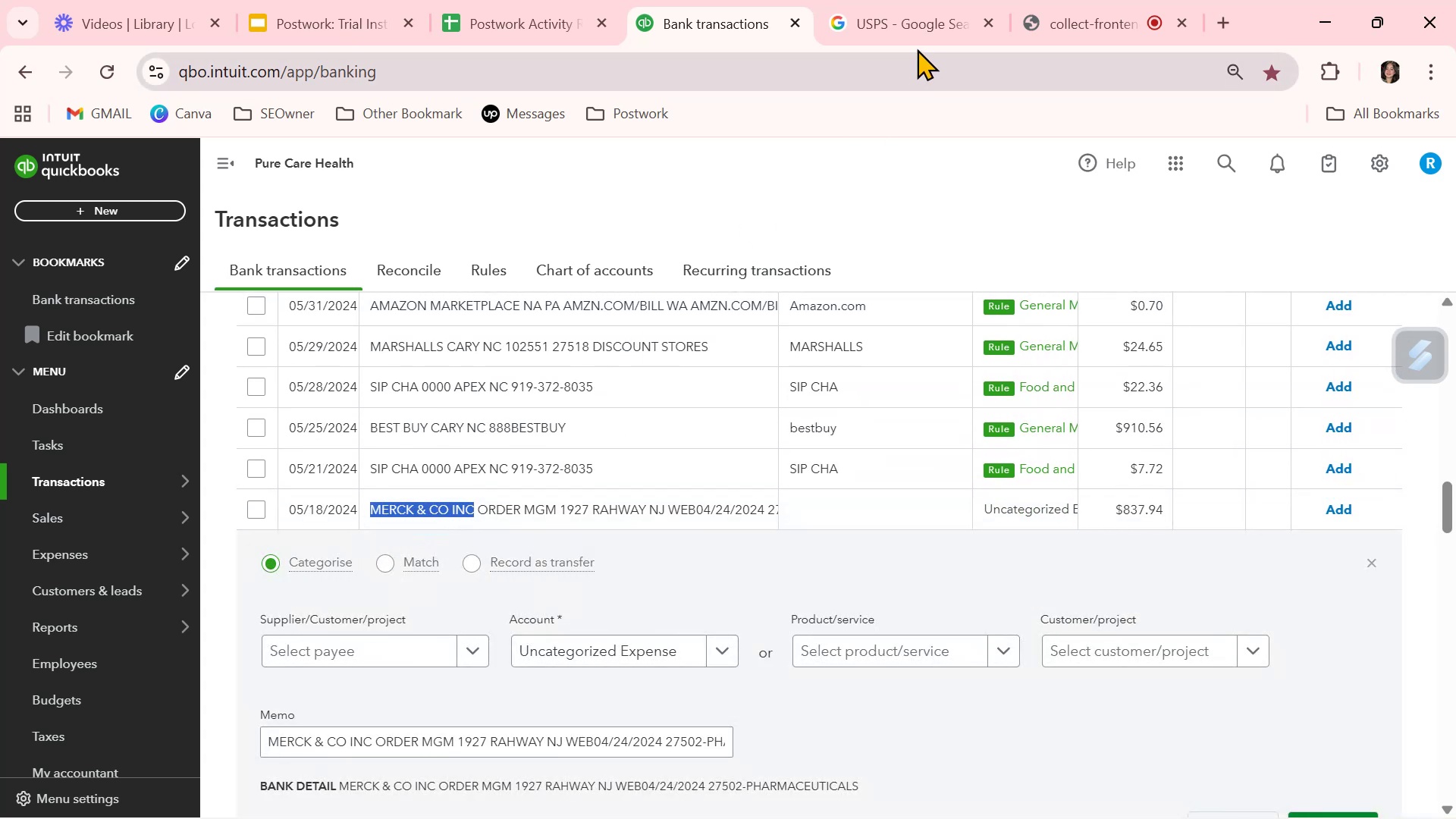 
left_click([929, 20])
 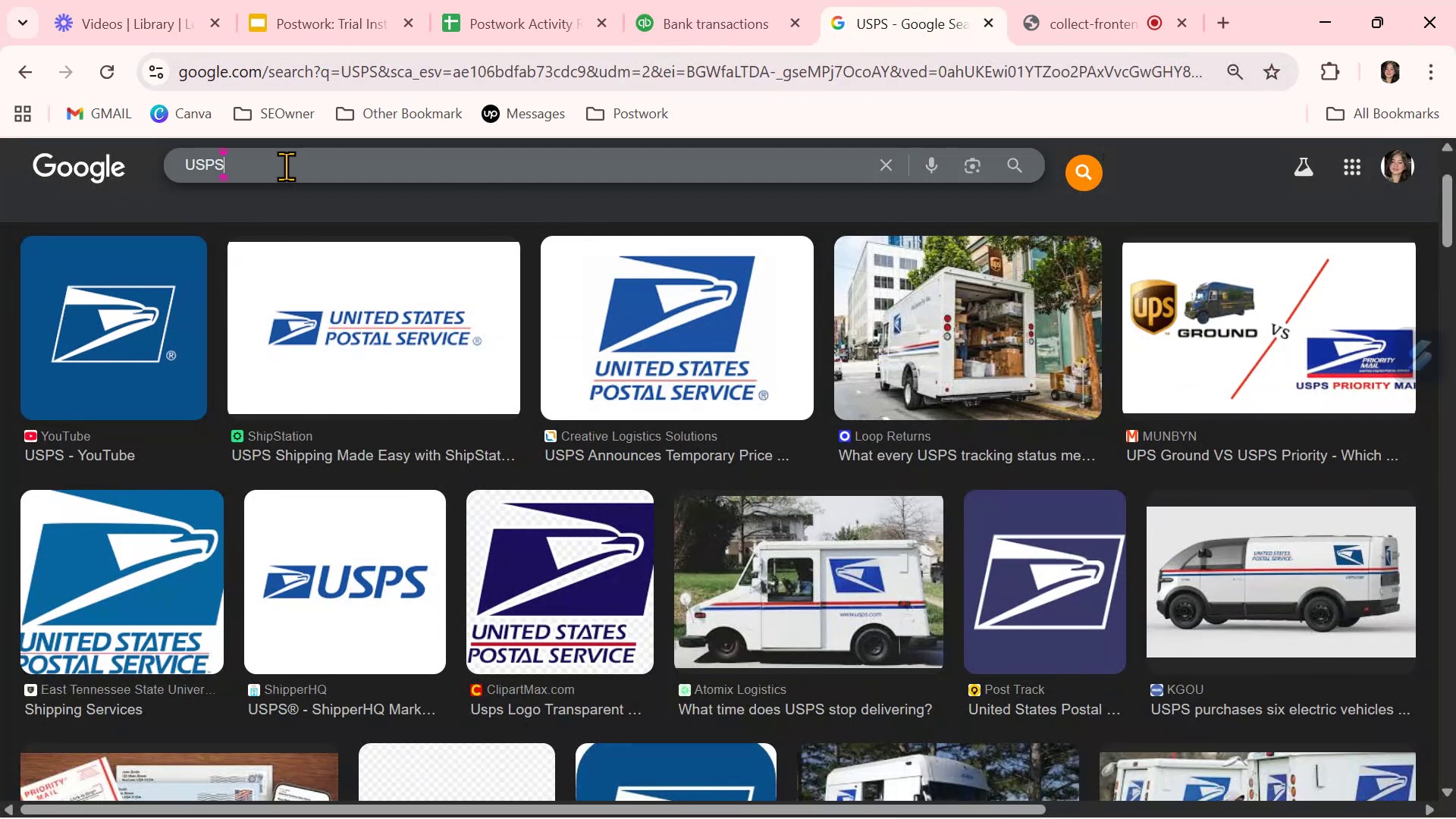 
double_click([286, 166])
 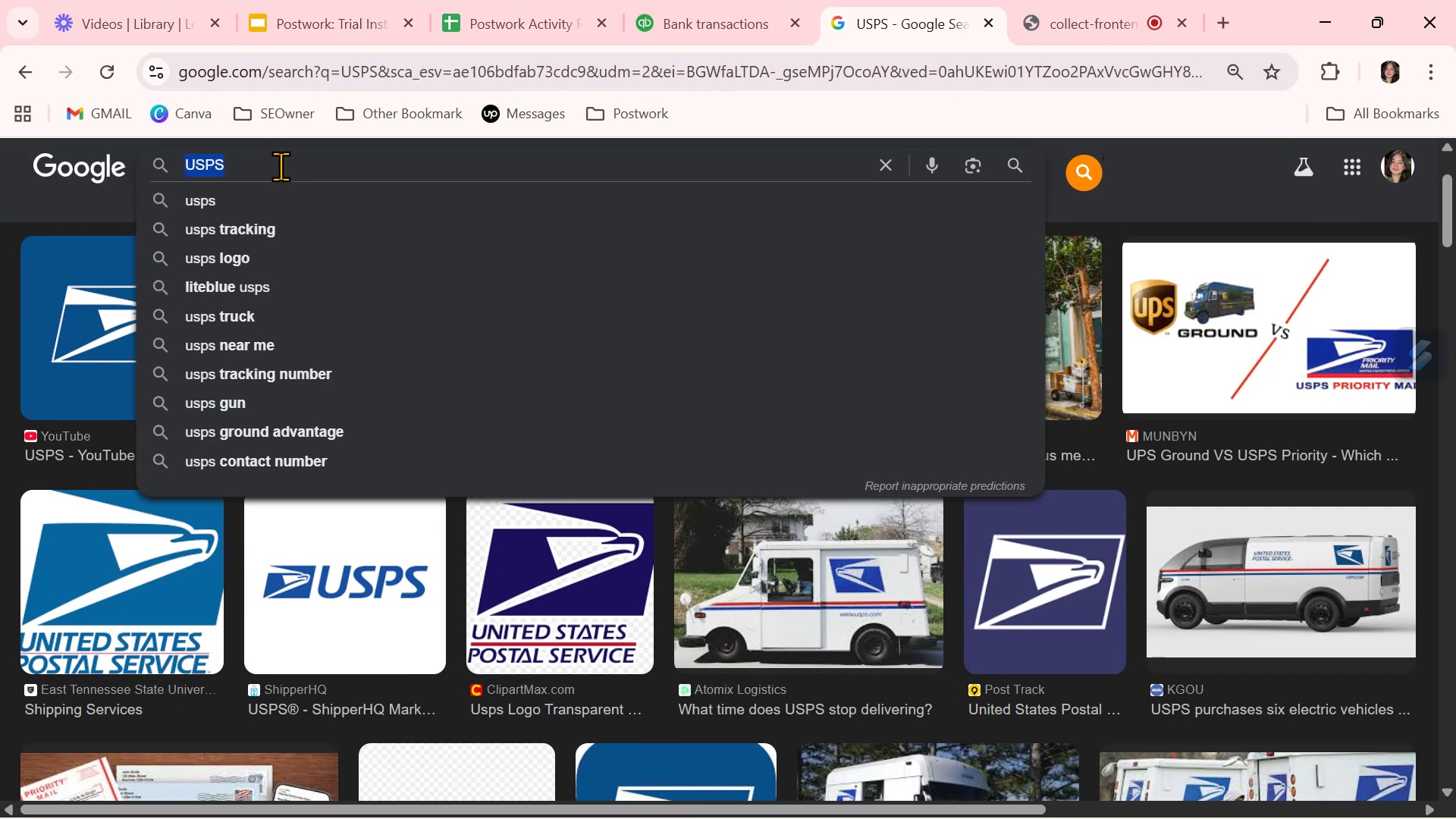 
key(Control+ControlLeft)
 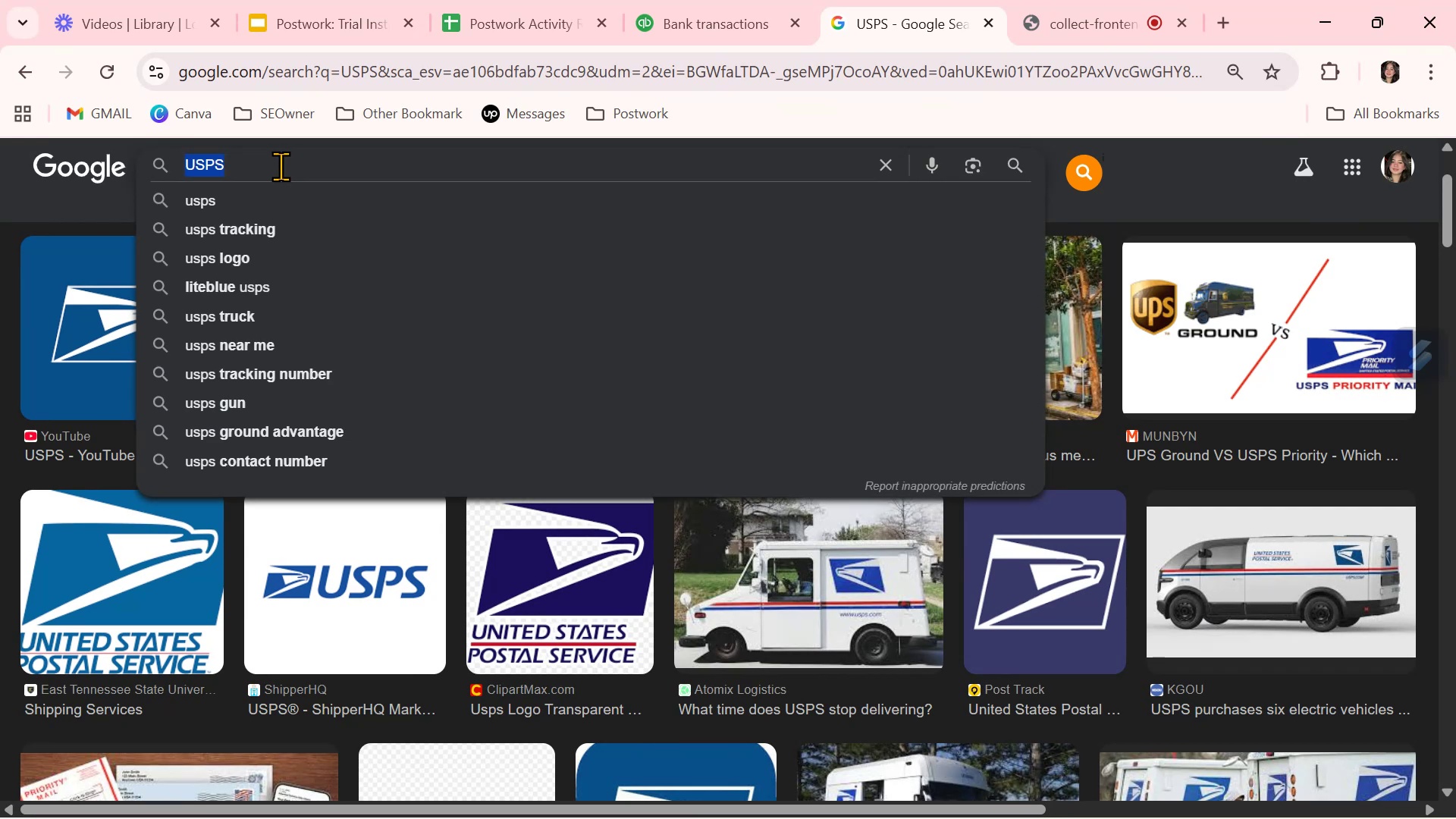 
key(Control+V)
 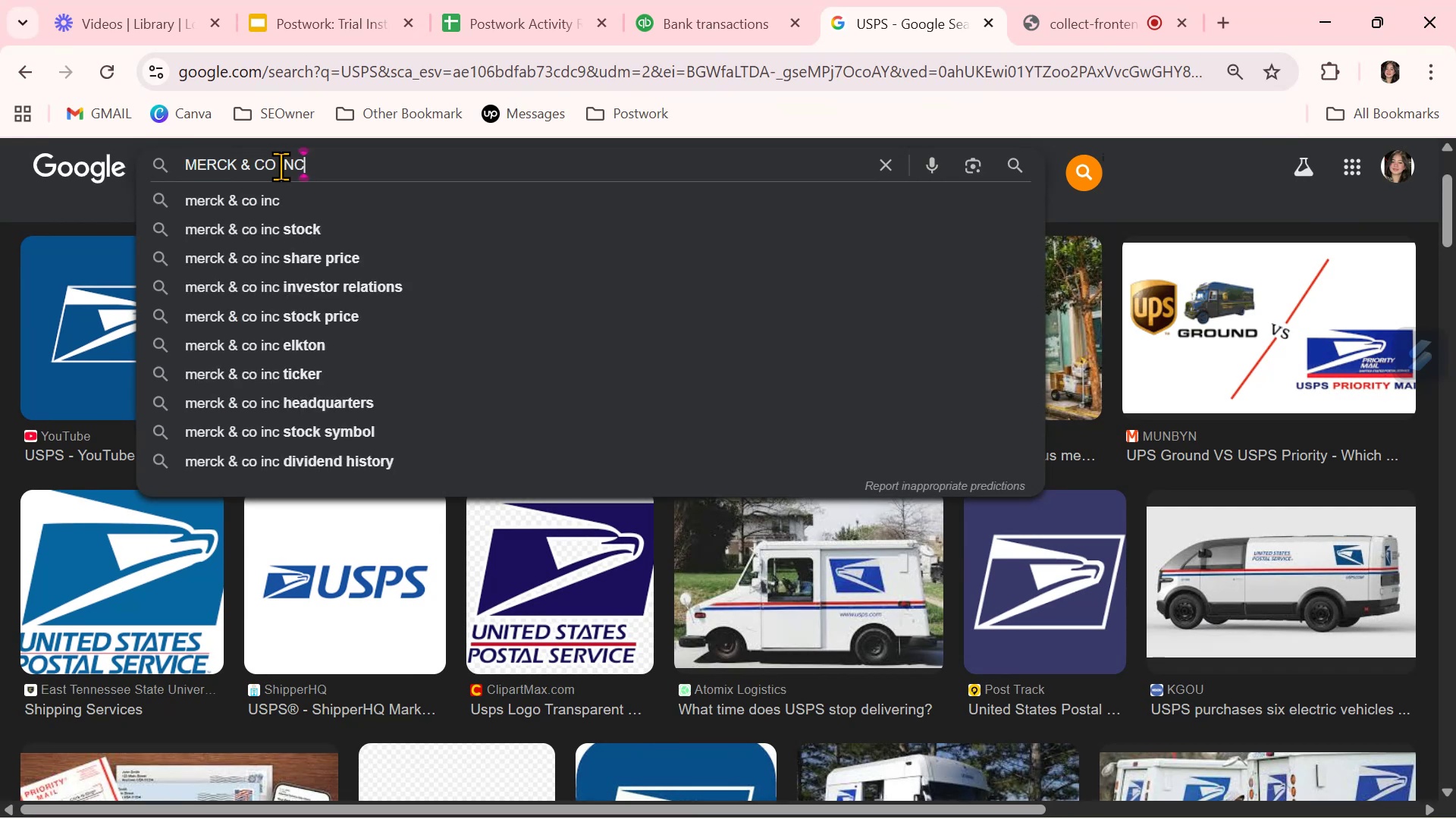 
key(NumpadEnter)
 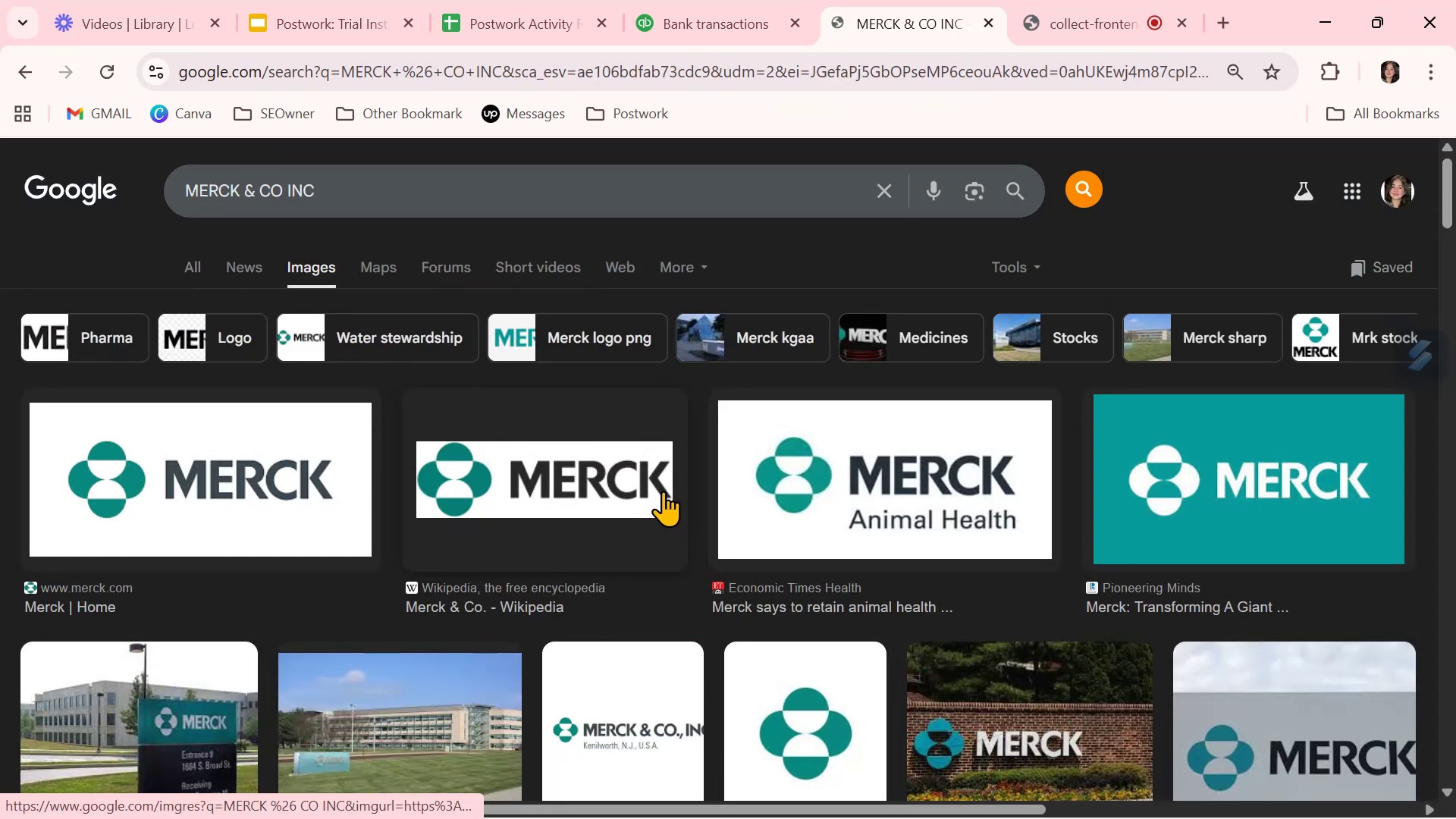 
scroll: coordinate [661, 500], scroll_direction: down, amount: 8.0
 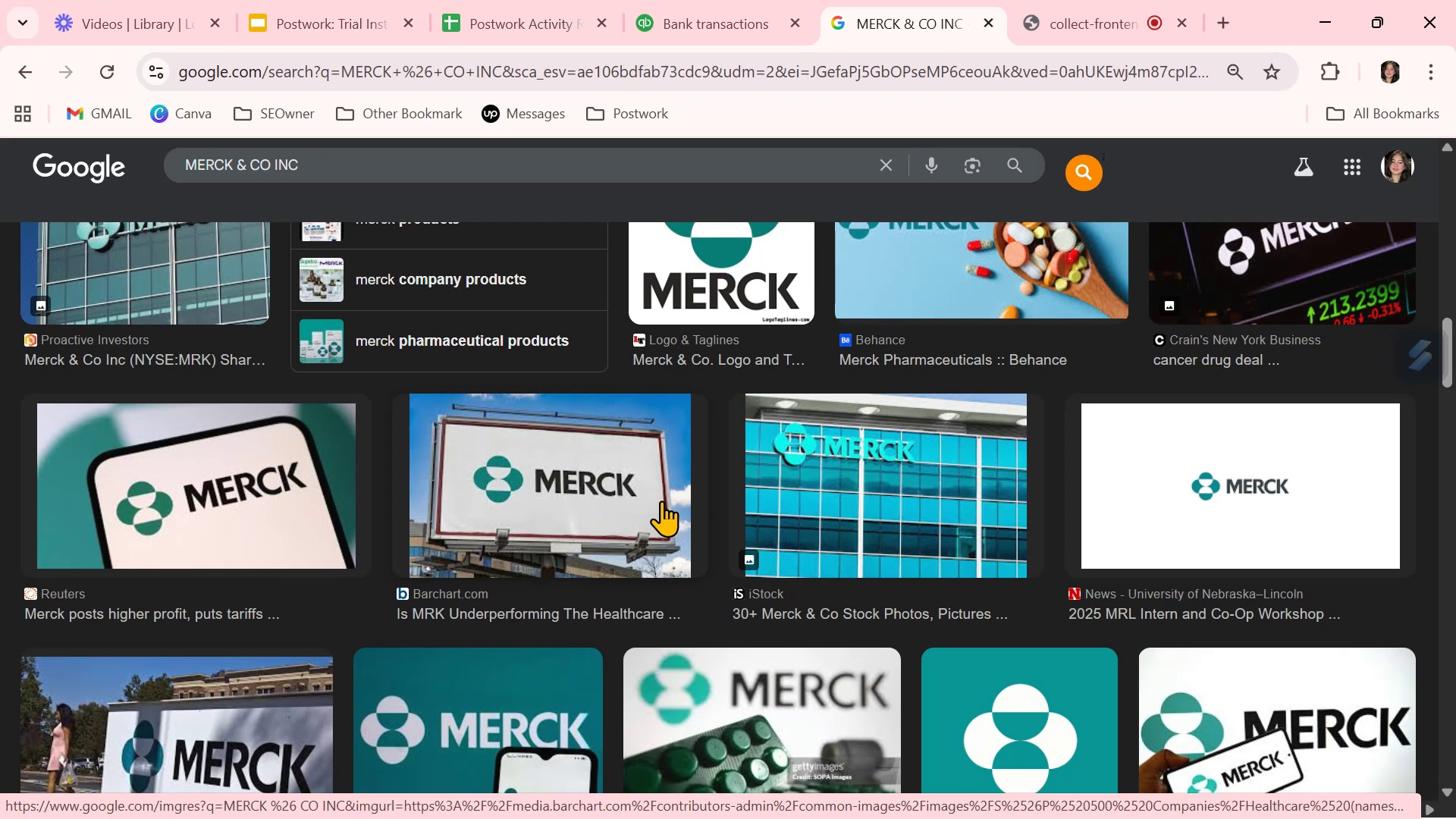 
wait(5.33)
 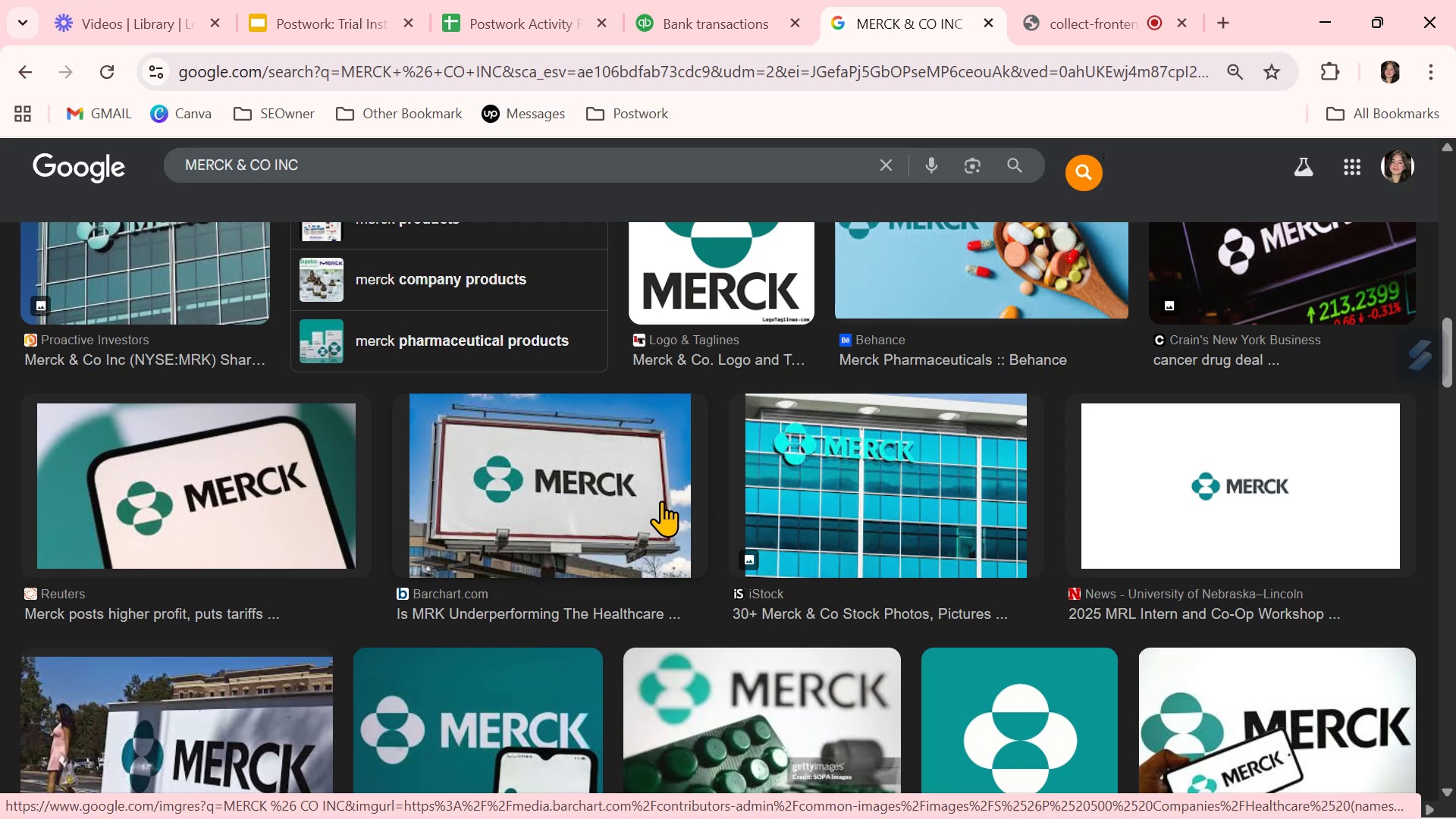 
left_click([685, 10])
 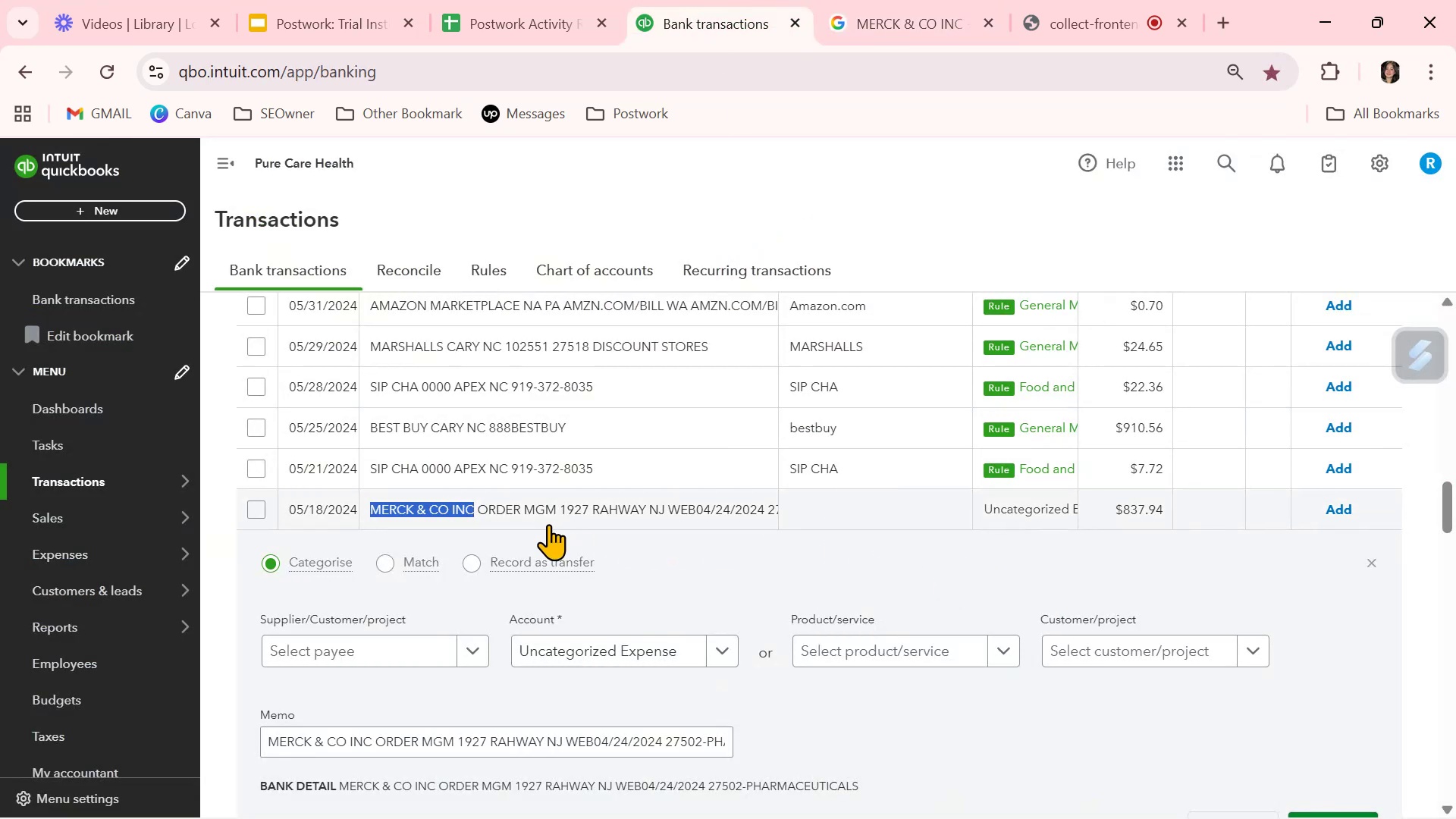 
key(Control+ControlLeft)
 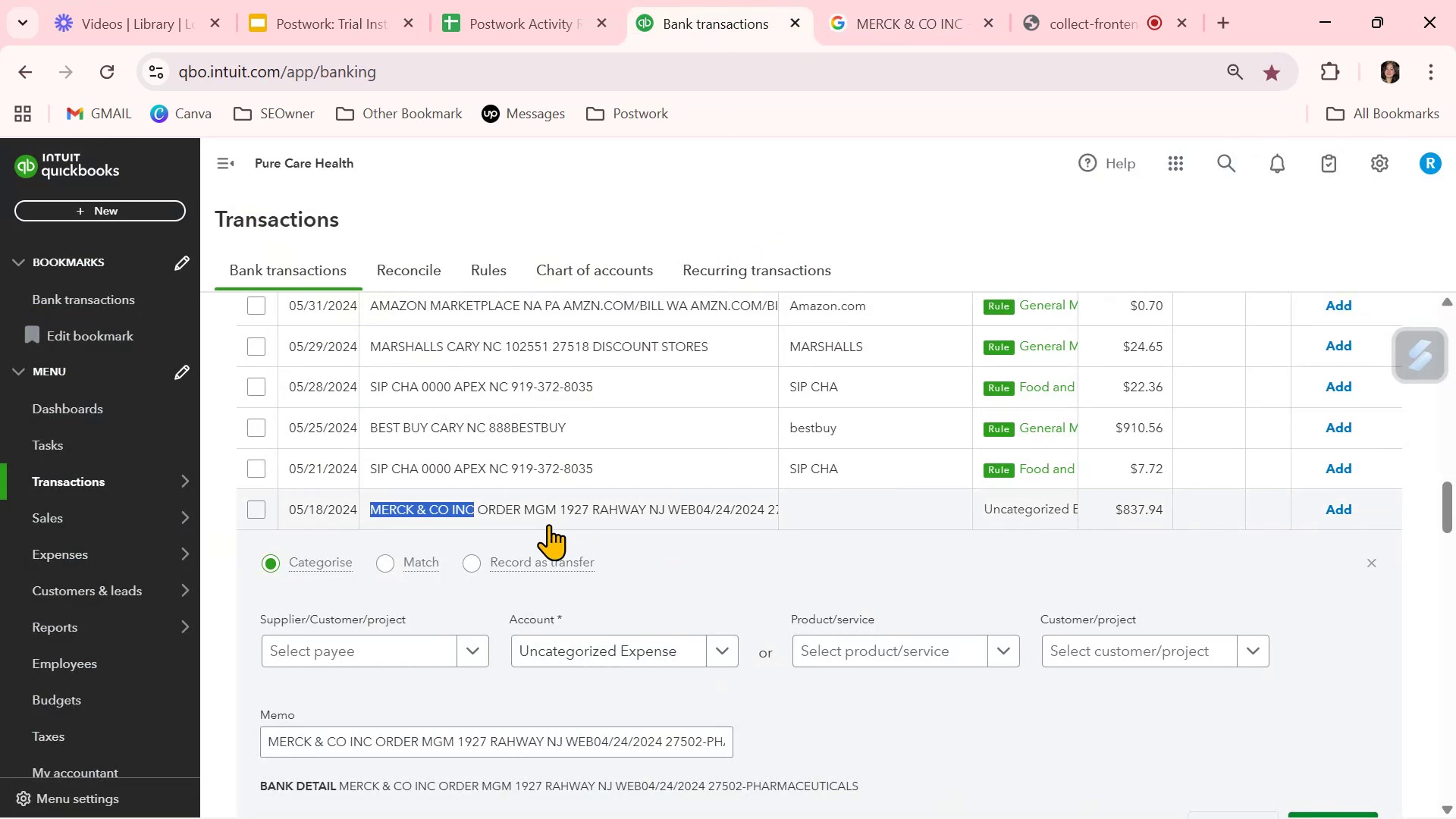 
key(Control+C)
 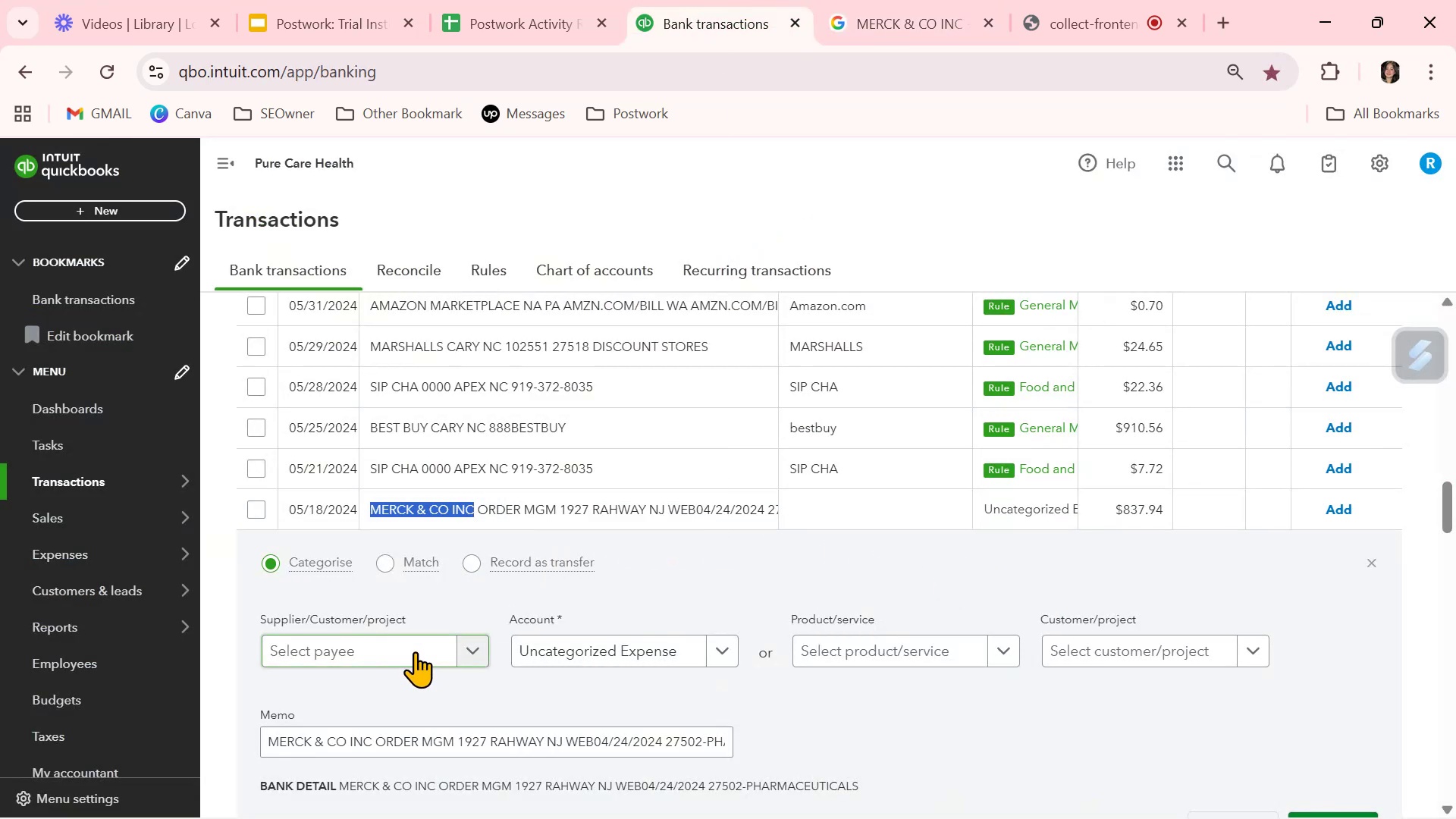 
left_click([416, 651])
 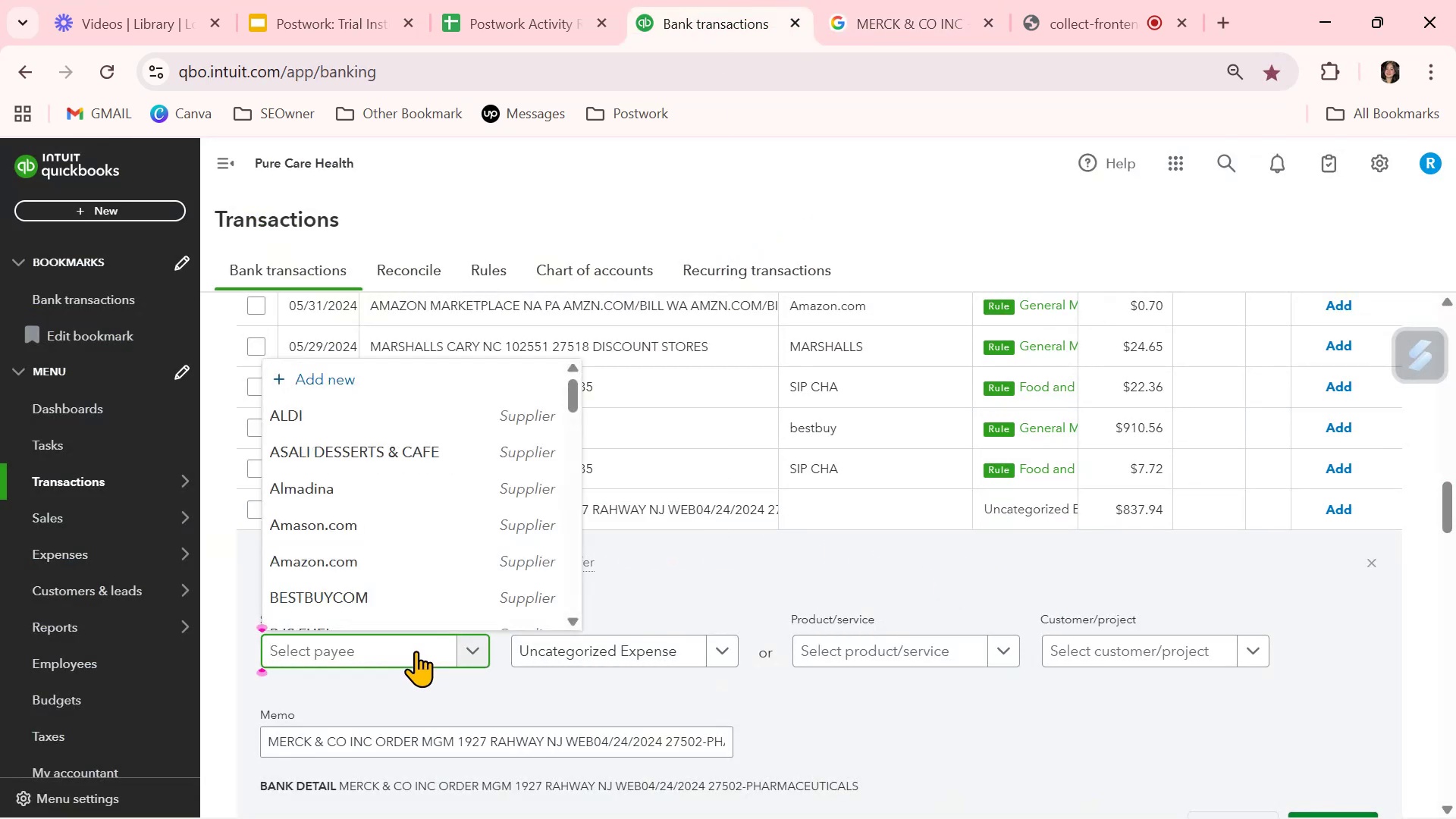 
key(Control+ControlLeft)
 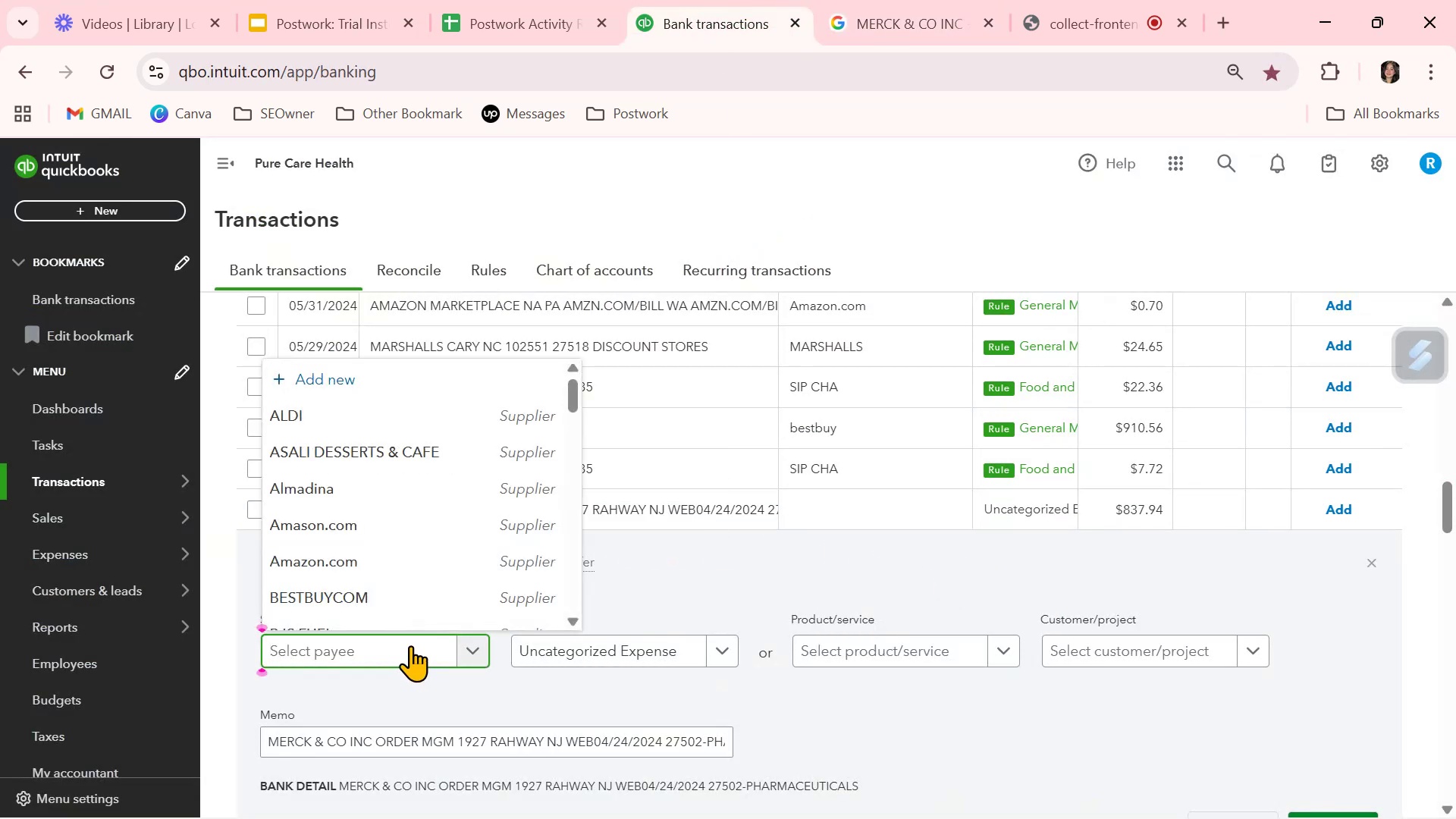 
key(Control+V)
 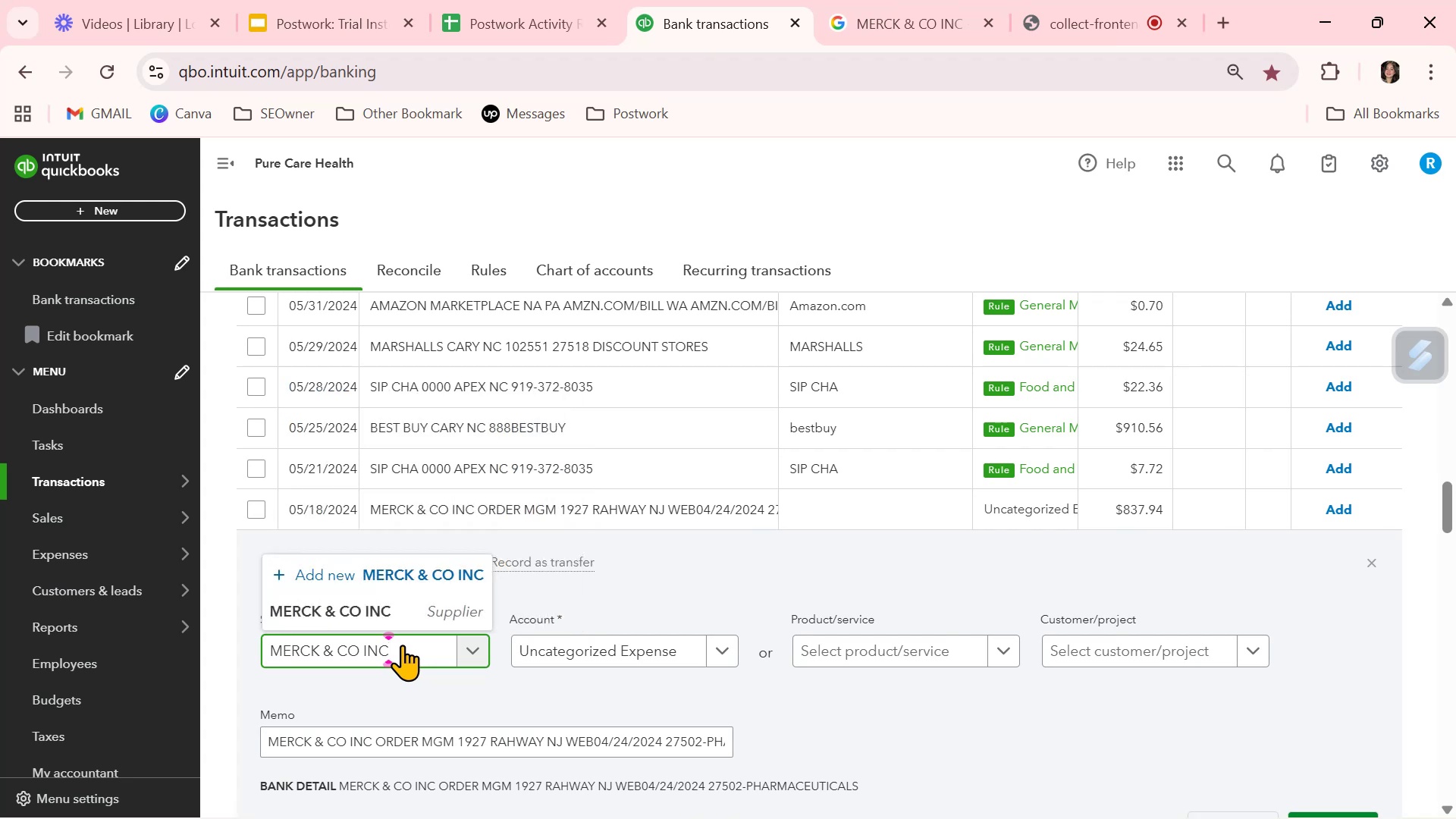 
left_click([413, 610])
 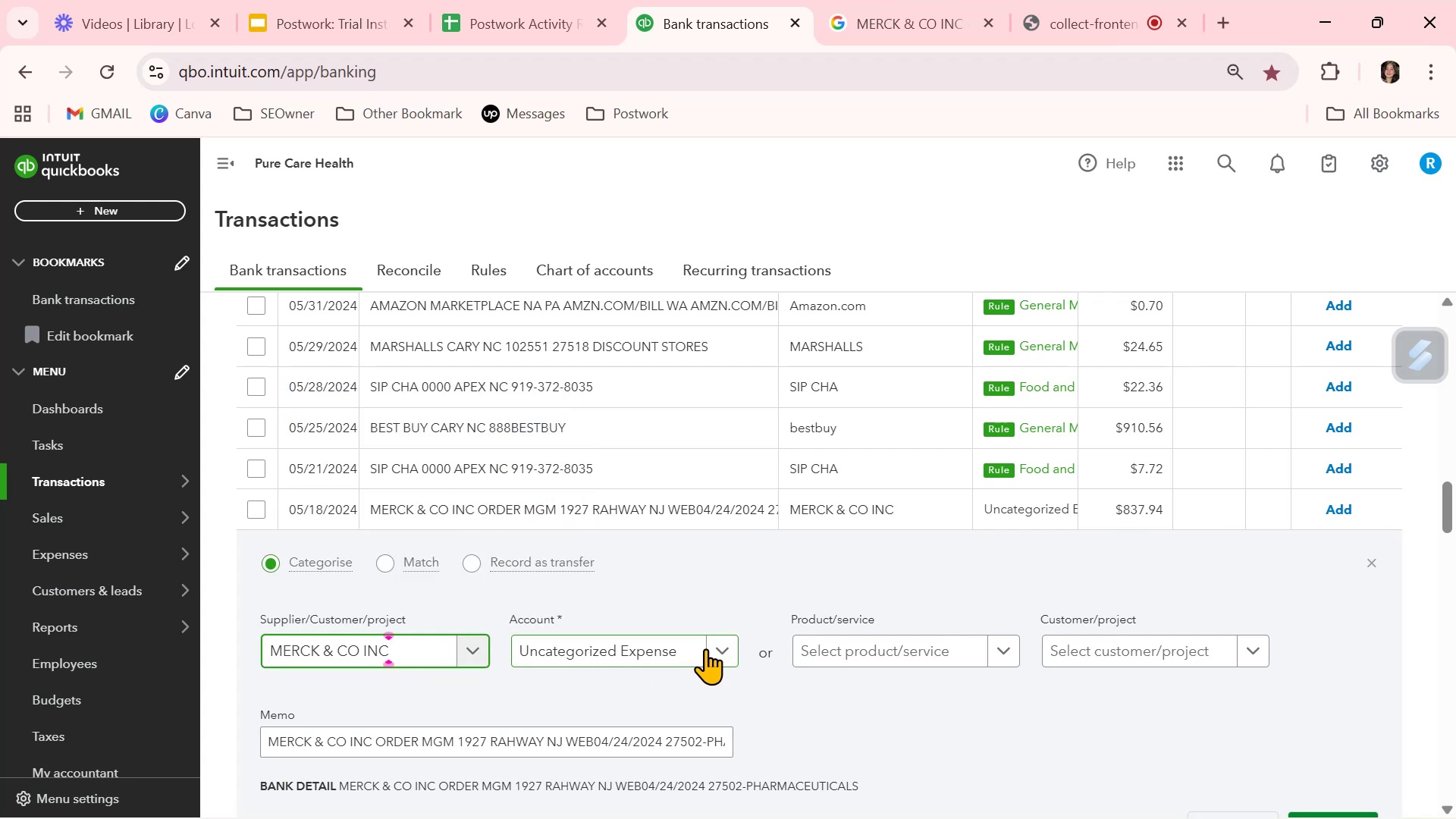 
left_click([689, 648])
 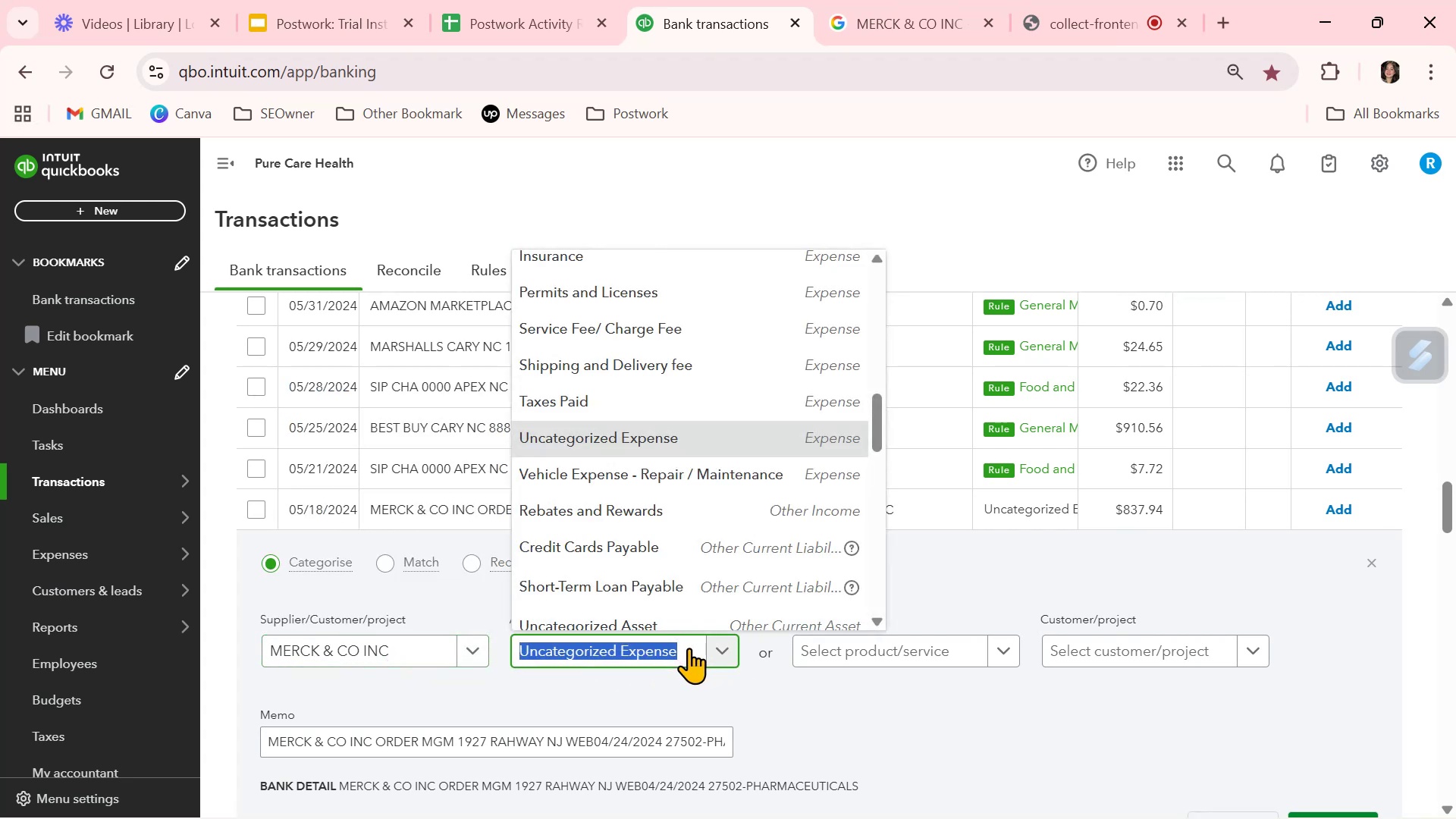 
scroll: coordinate [664, 462], scroll_direction: up, amount: 3.0
 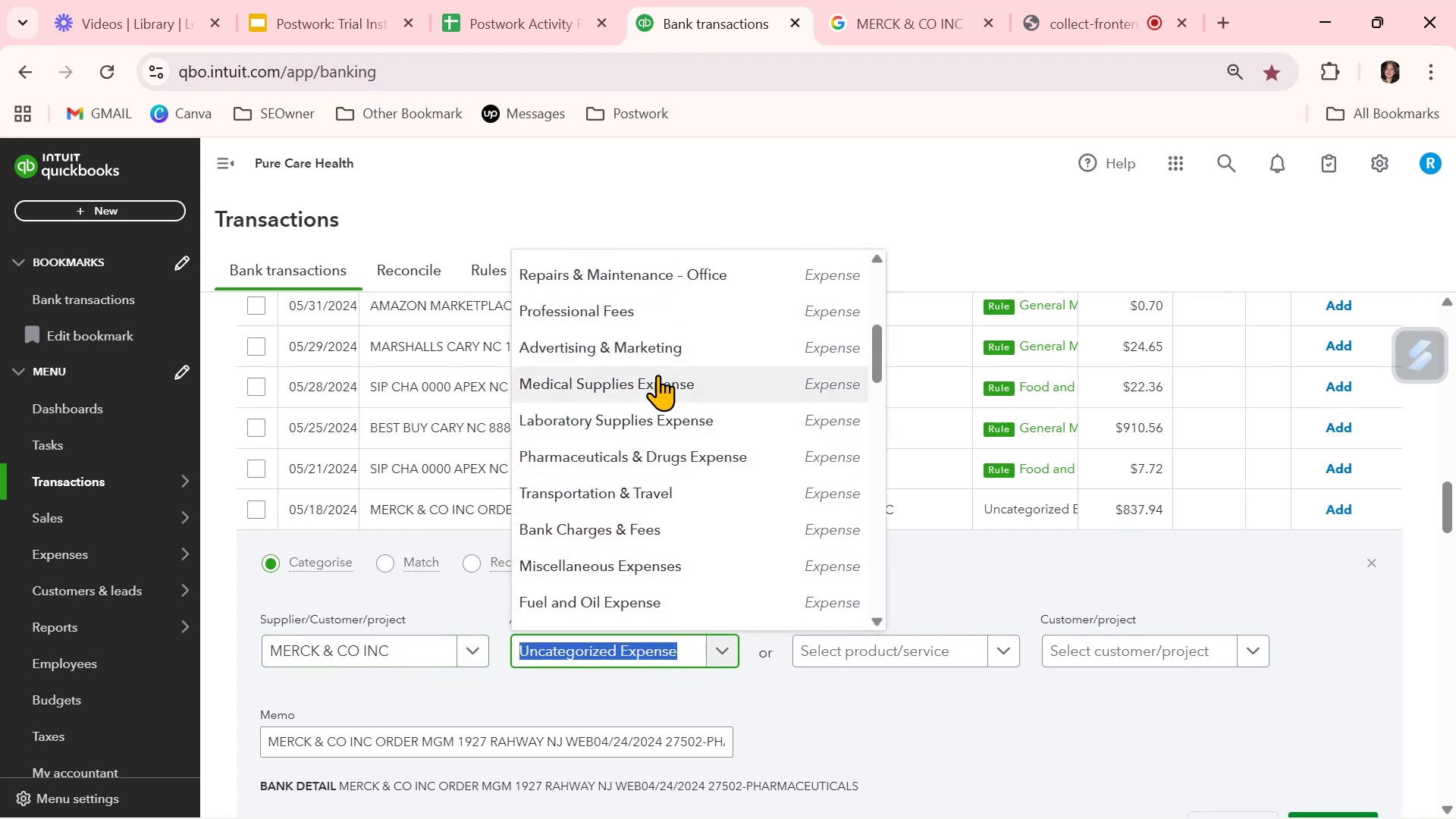 
left_click([657, 377])
 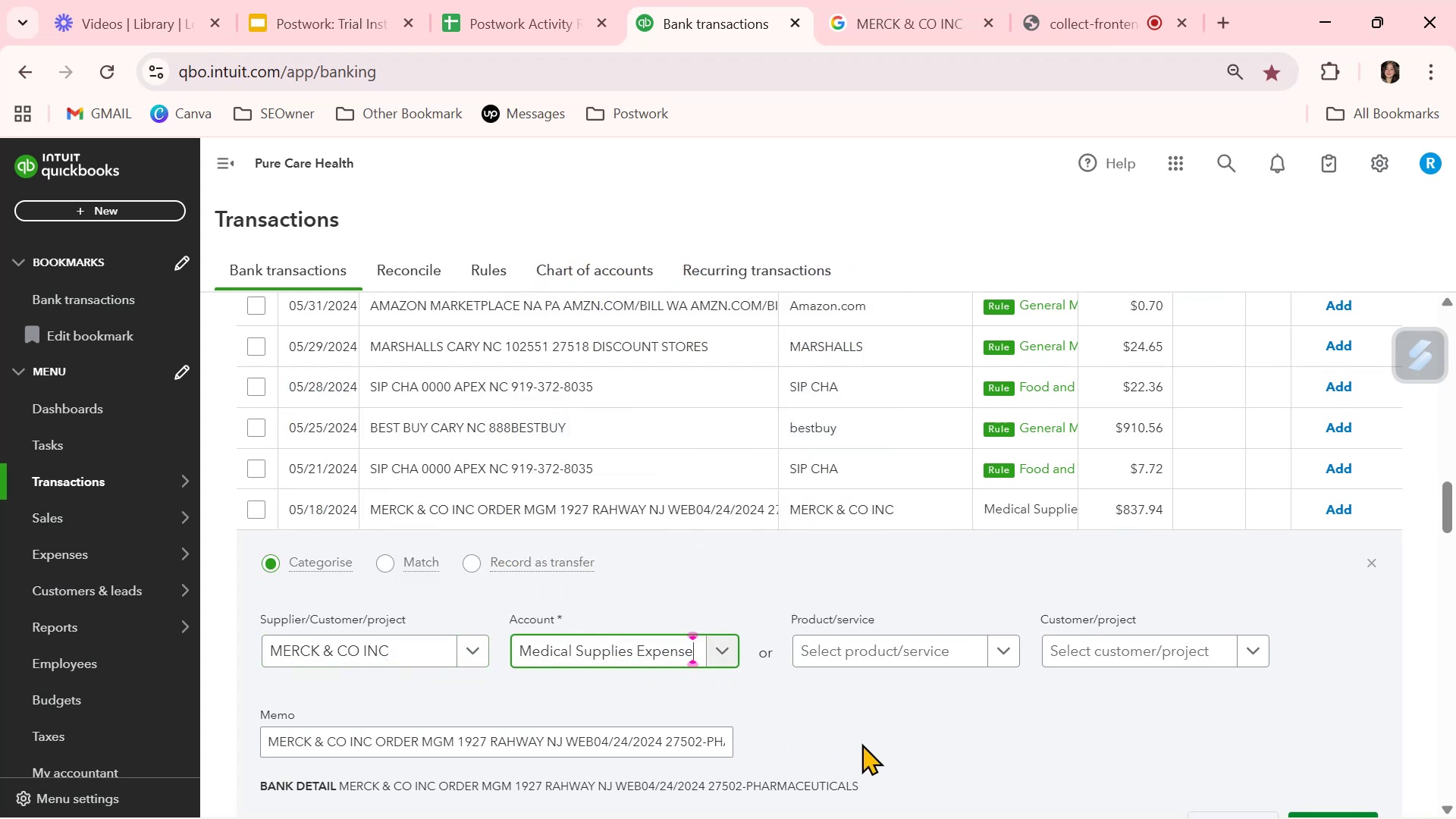 
left_click([915, 746])
 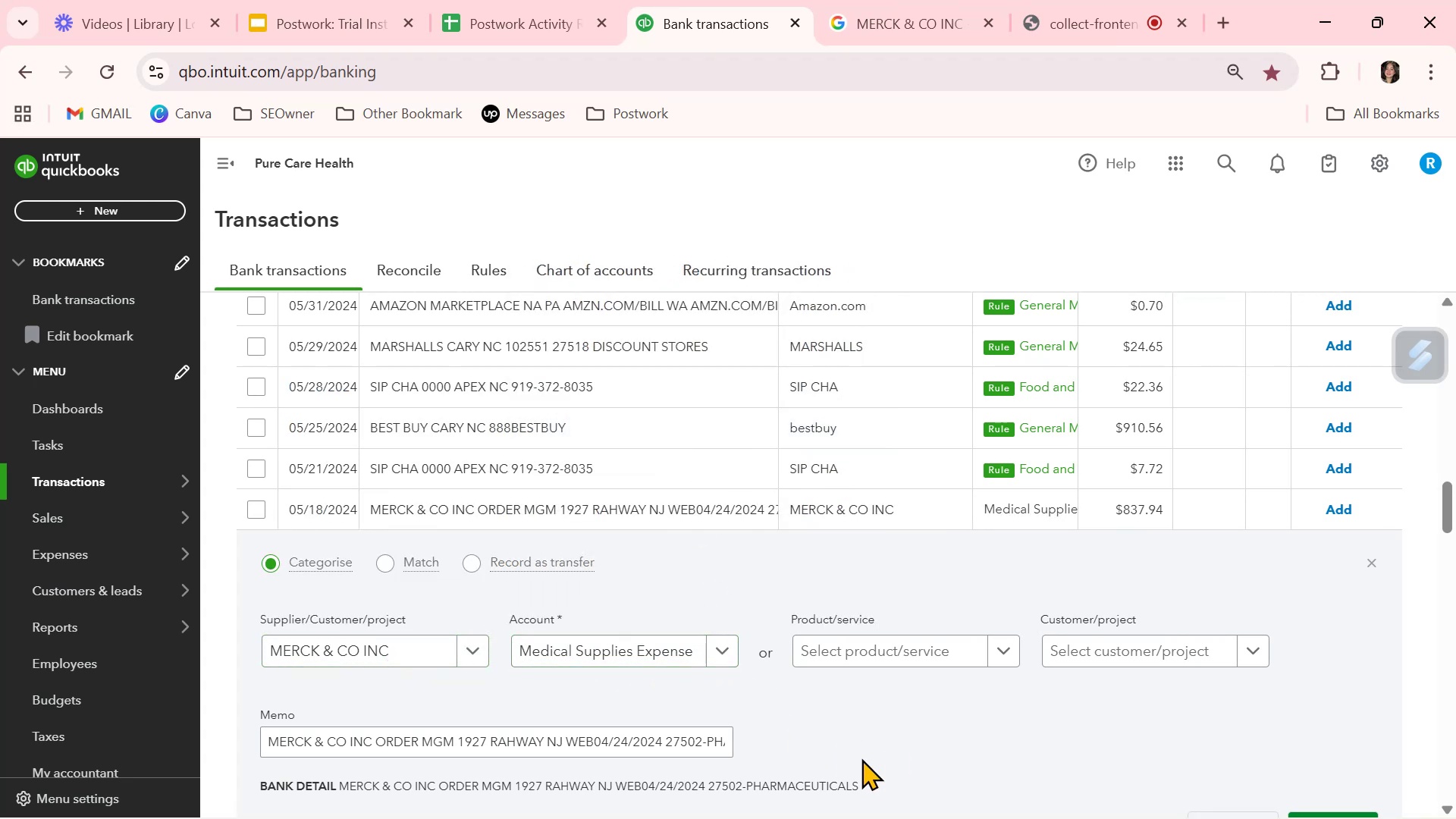 
scroll: coordinate [858, 758], scroll_direction: down, amount: 1.0
 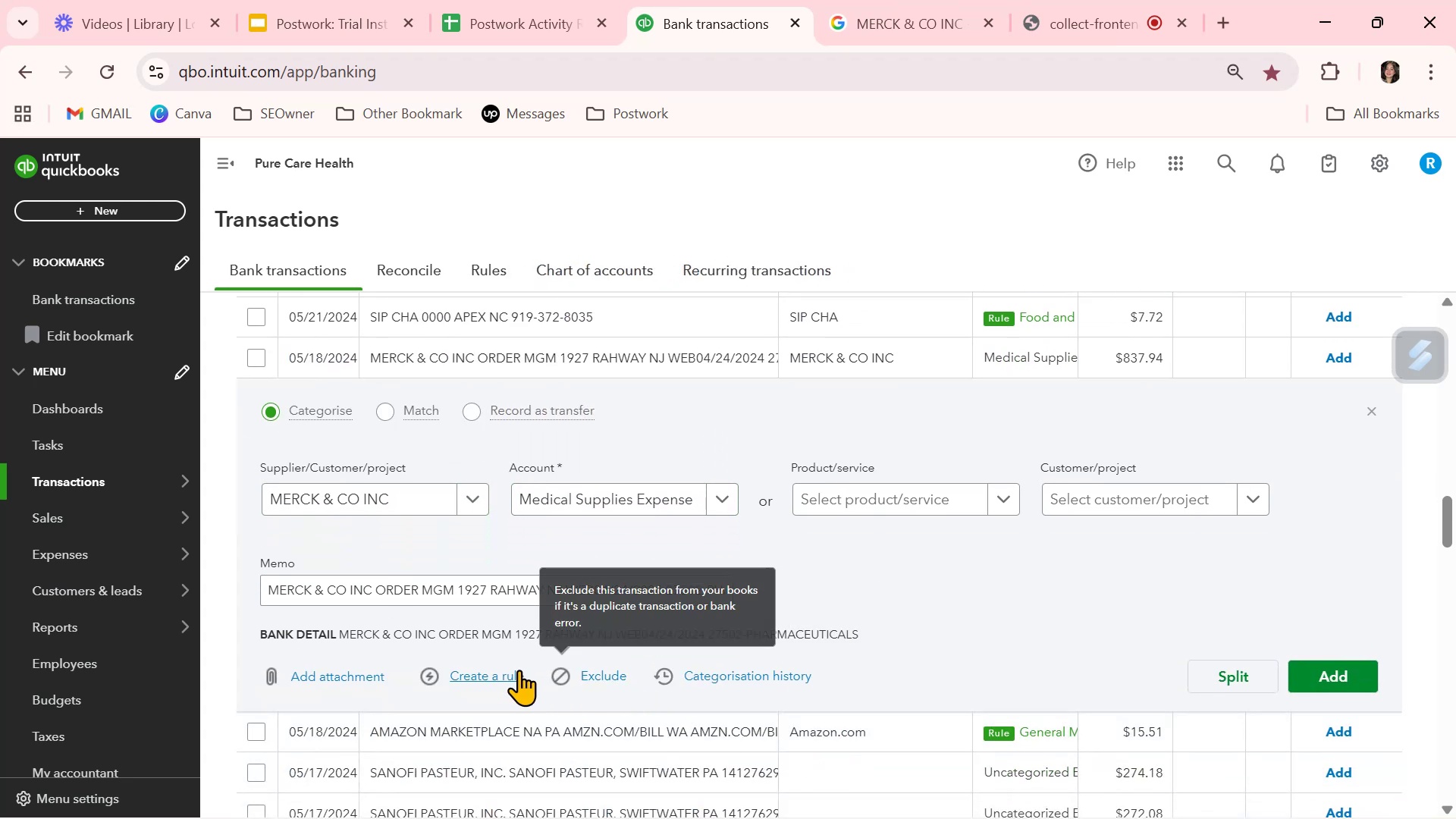 
left_click([513, 679])
 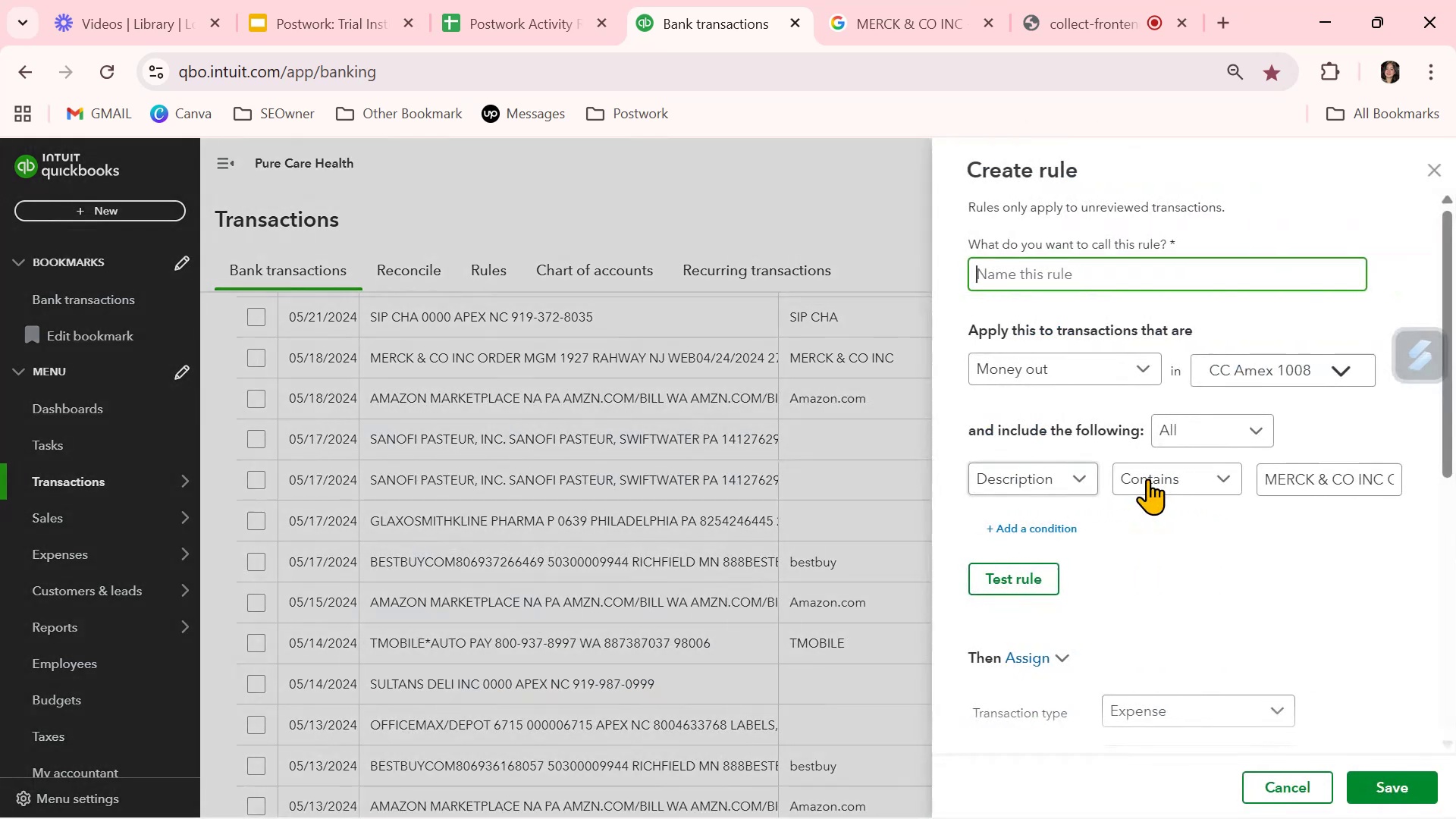 
key(Control+ControlLeft)
 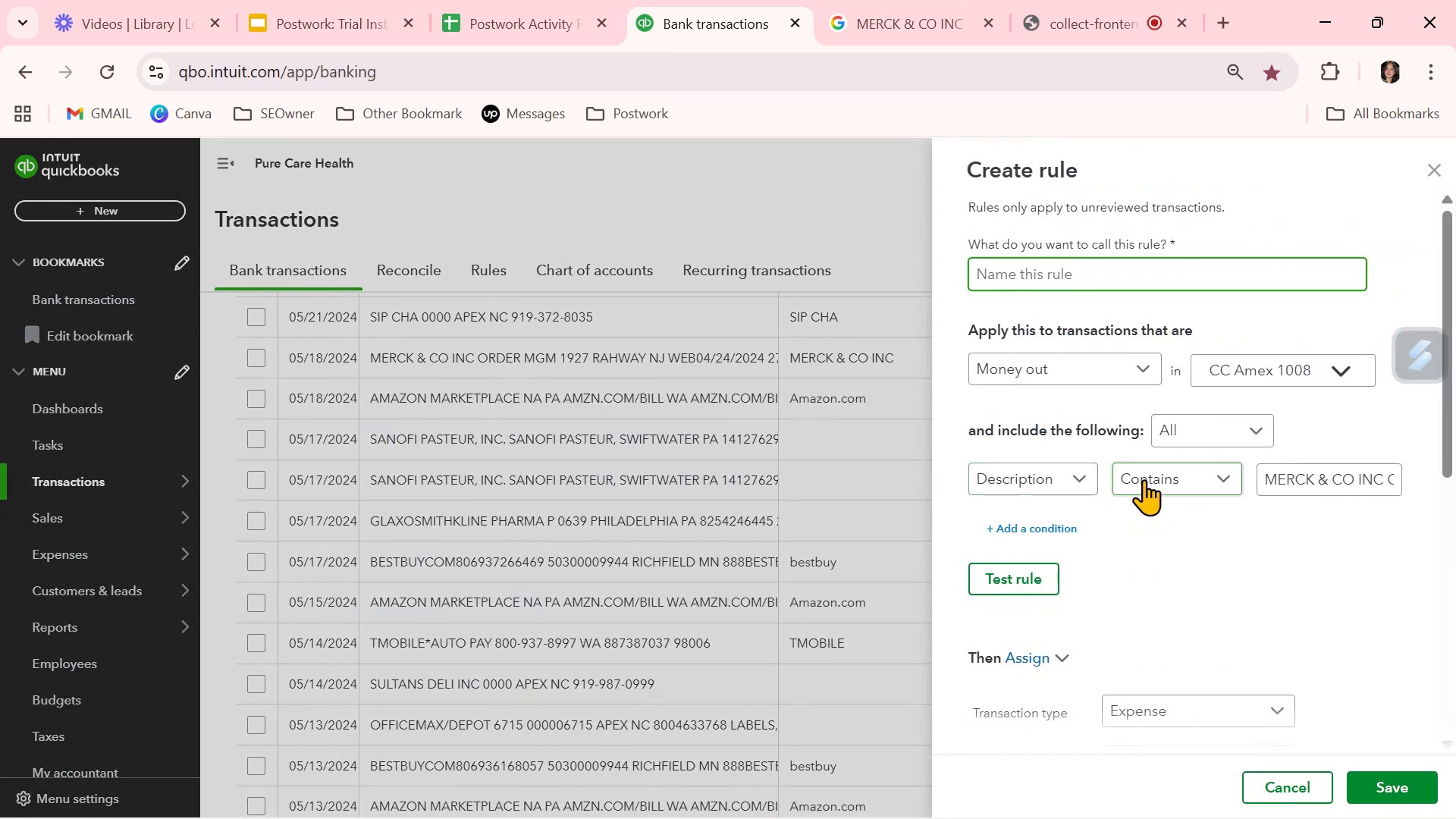 
key(Control+V)
 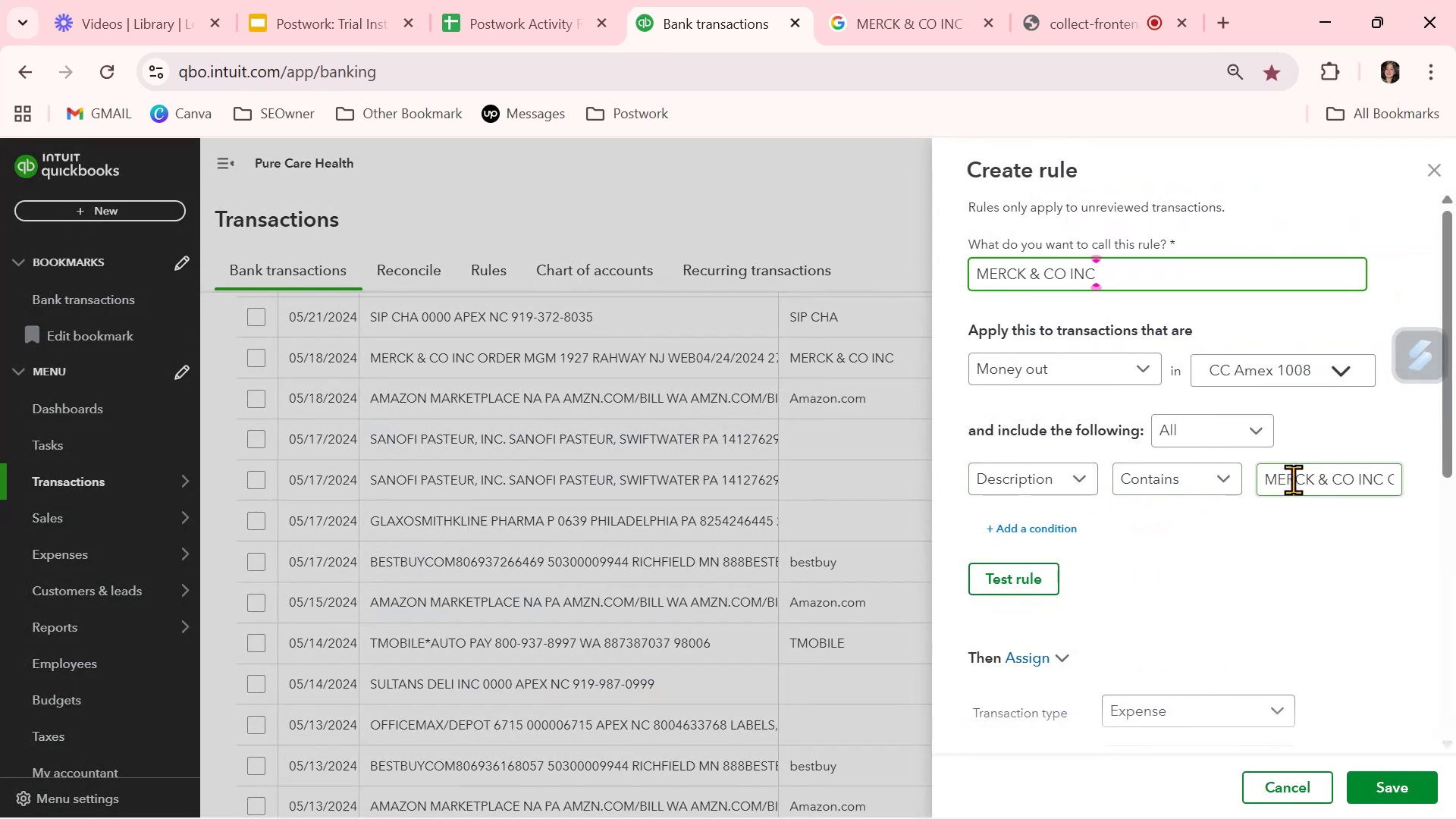 
double_click([1294, 486])
 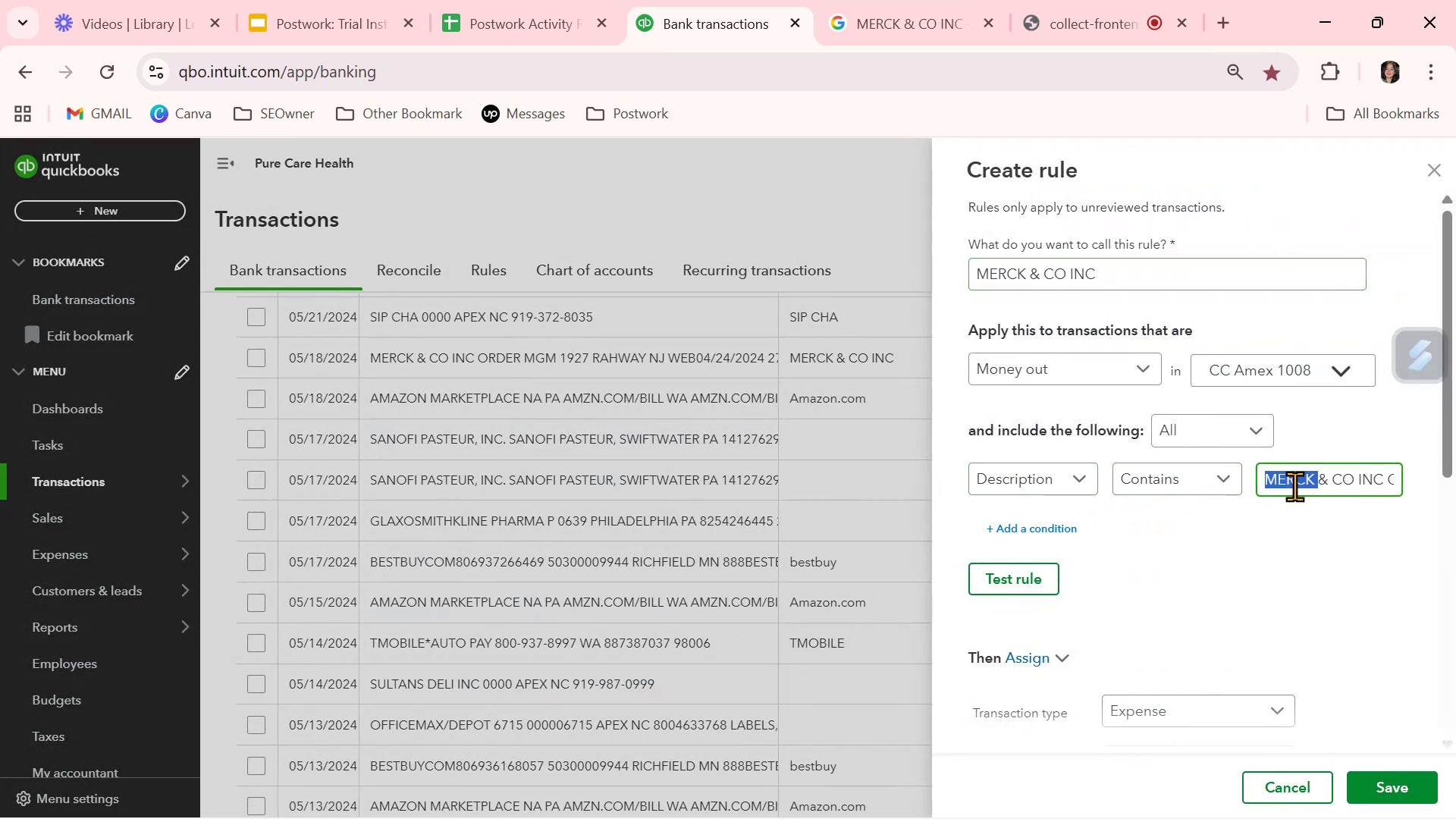 
triple_click([1294, 486])
 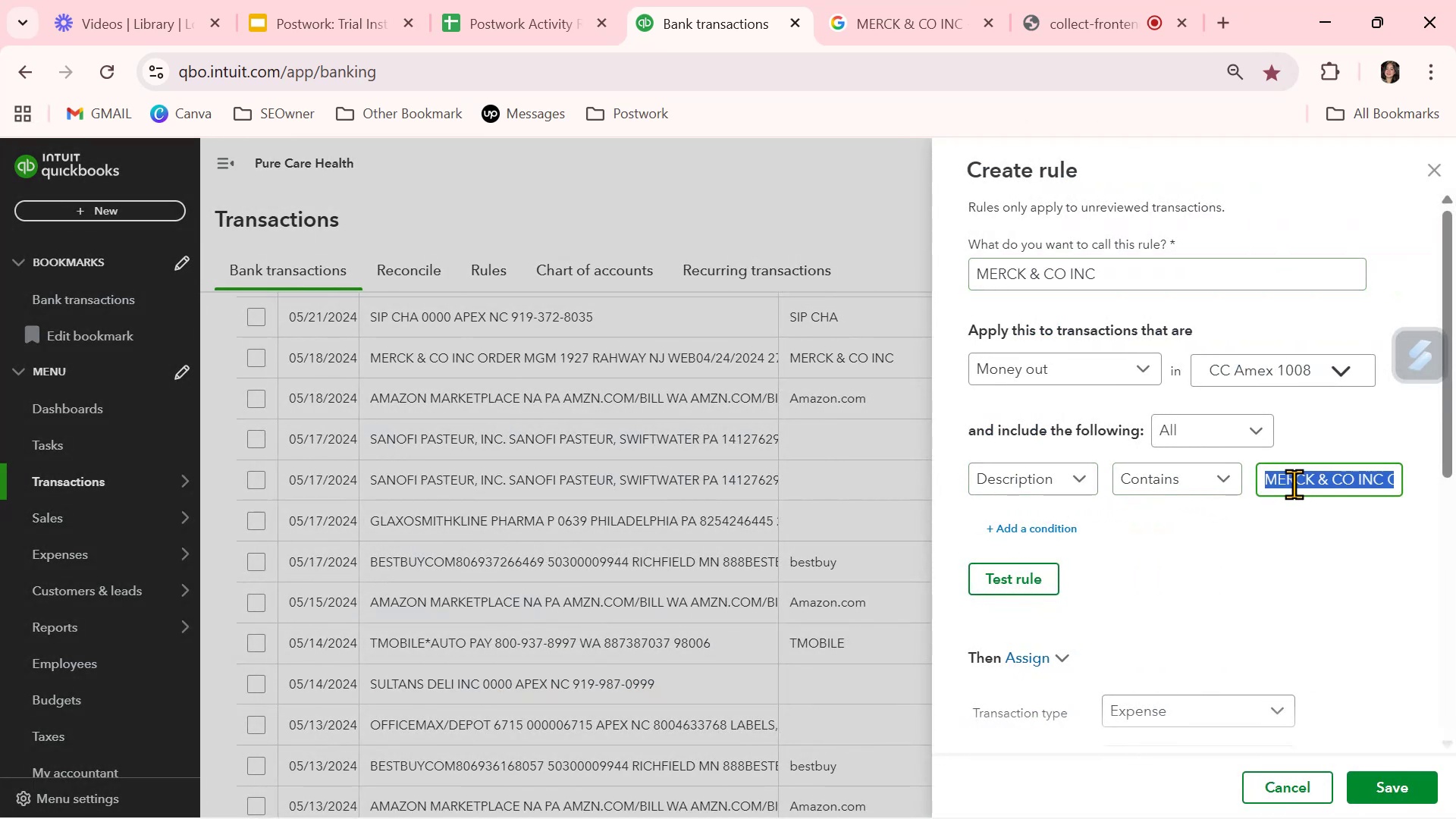 
key(Control+ControlLeft)
 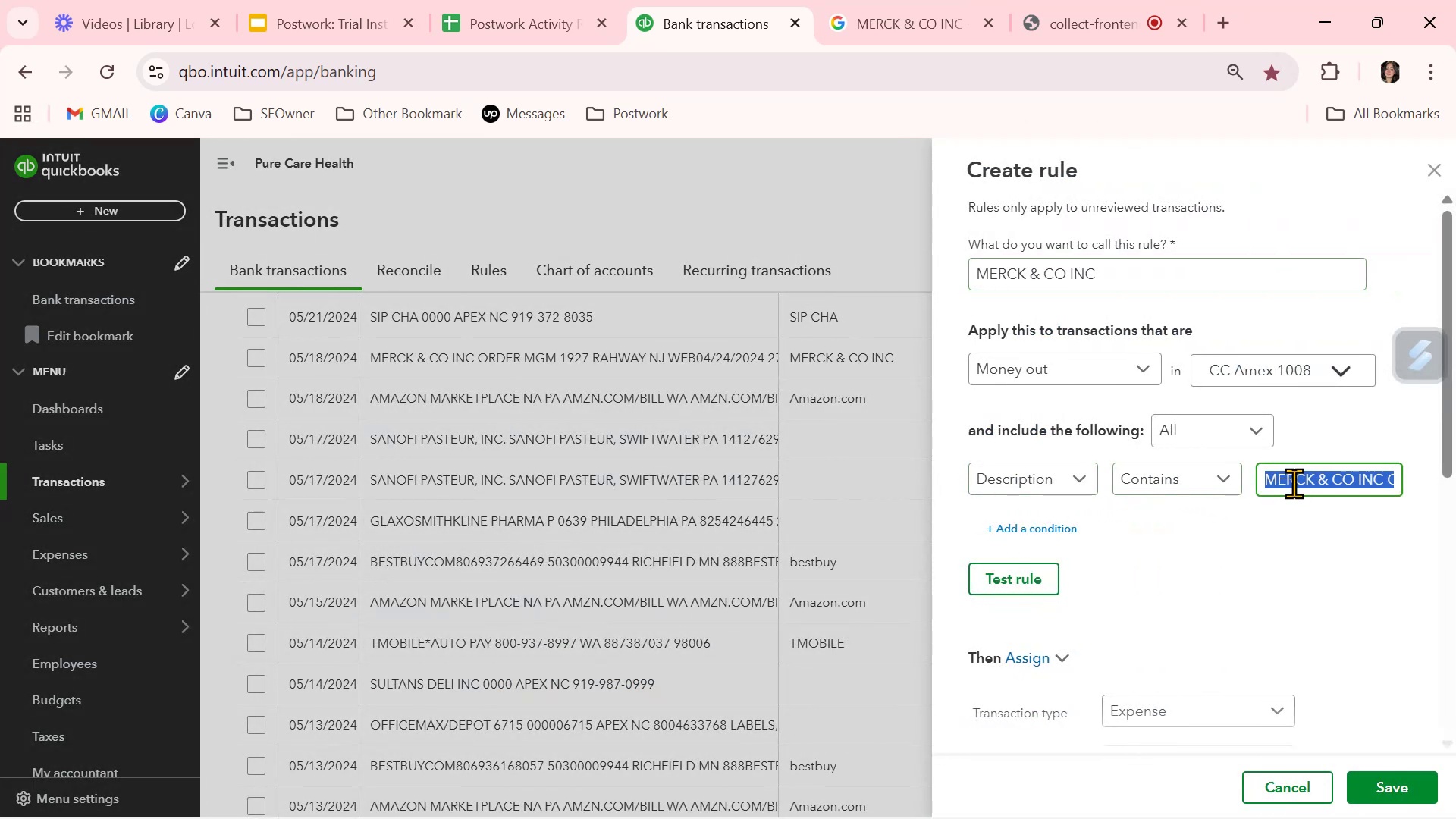 
key(Control+V)
 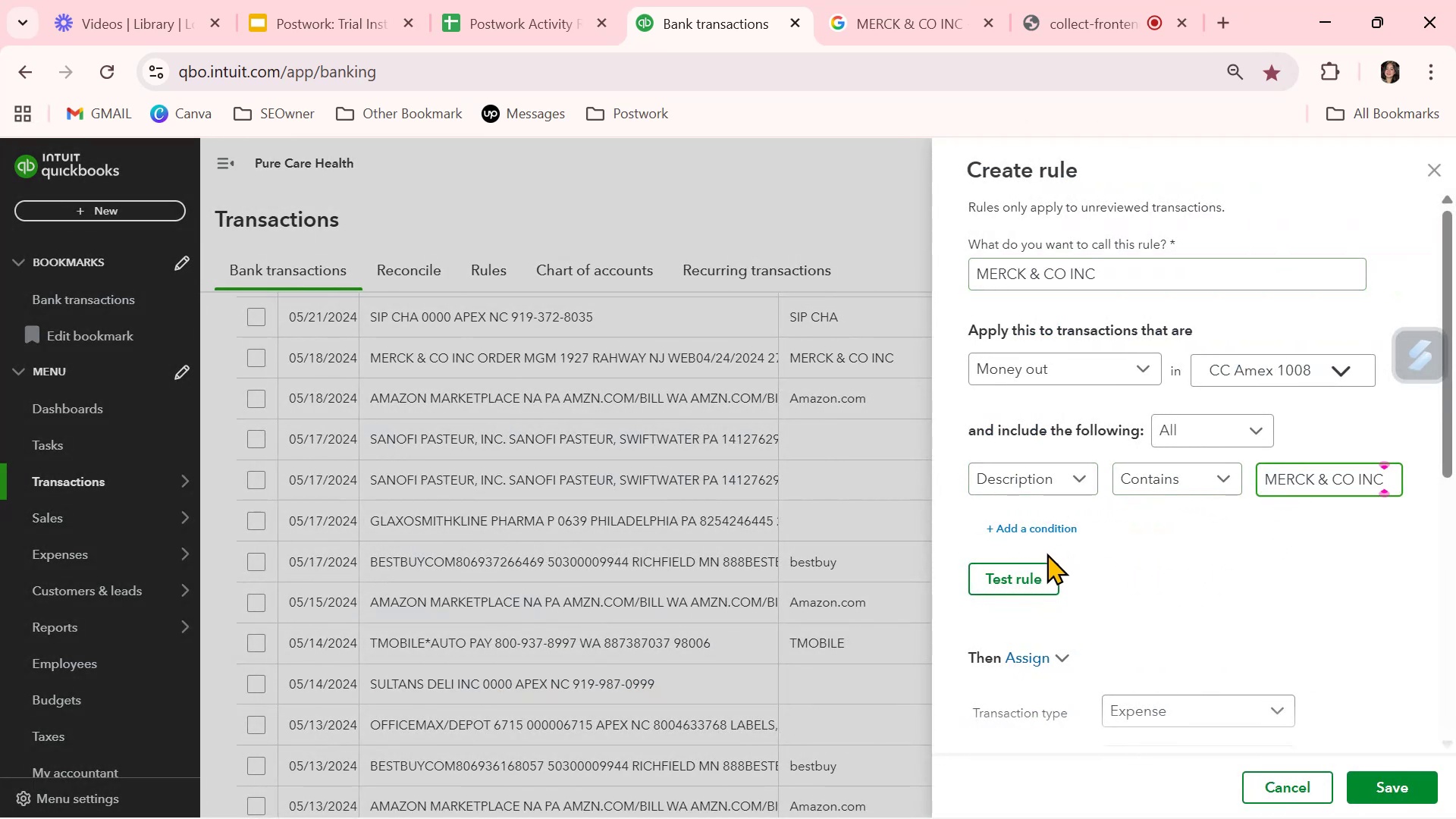 
left_click([1027, 565])
 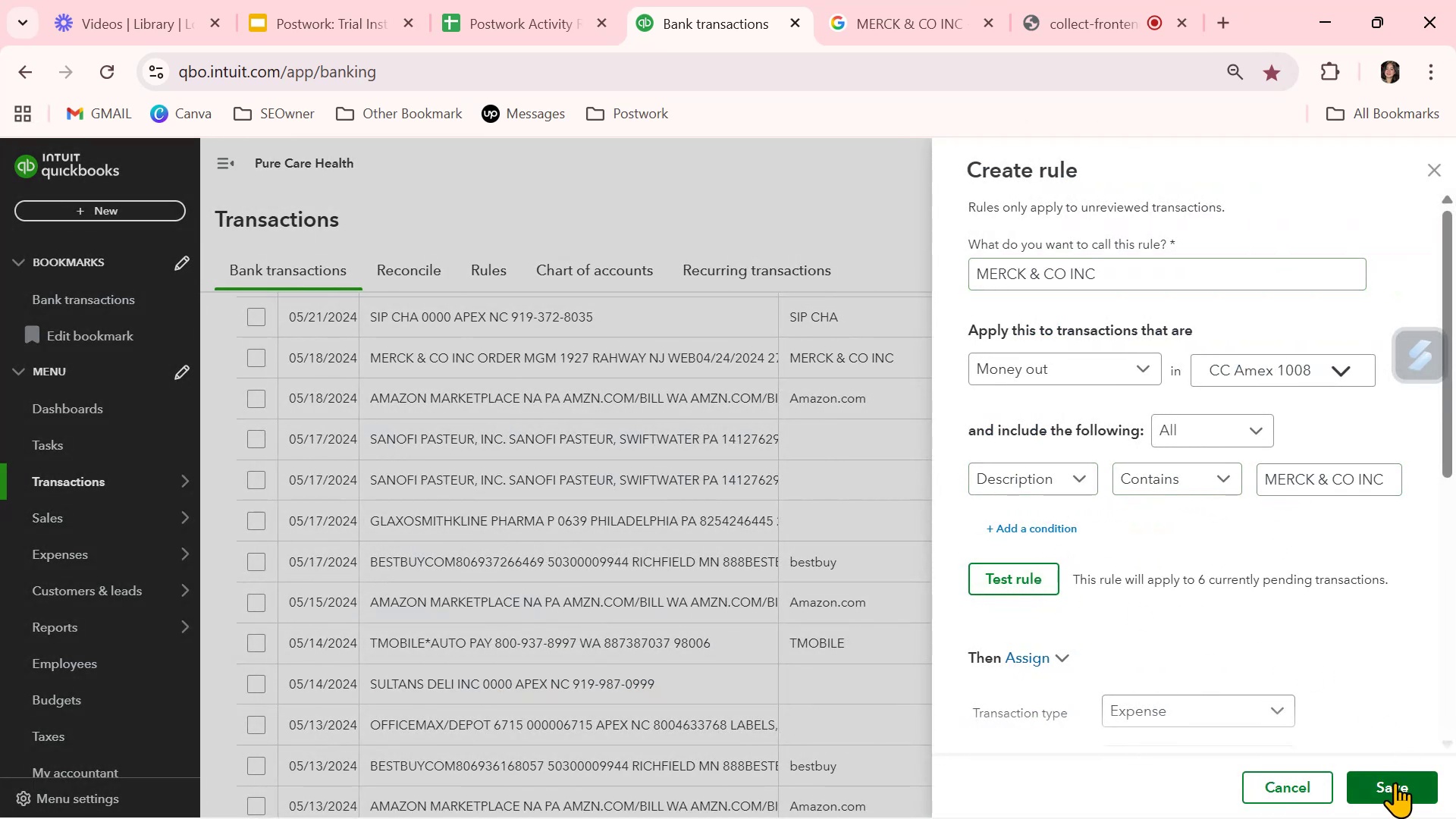 
left_click([1396, 781])
 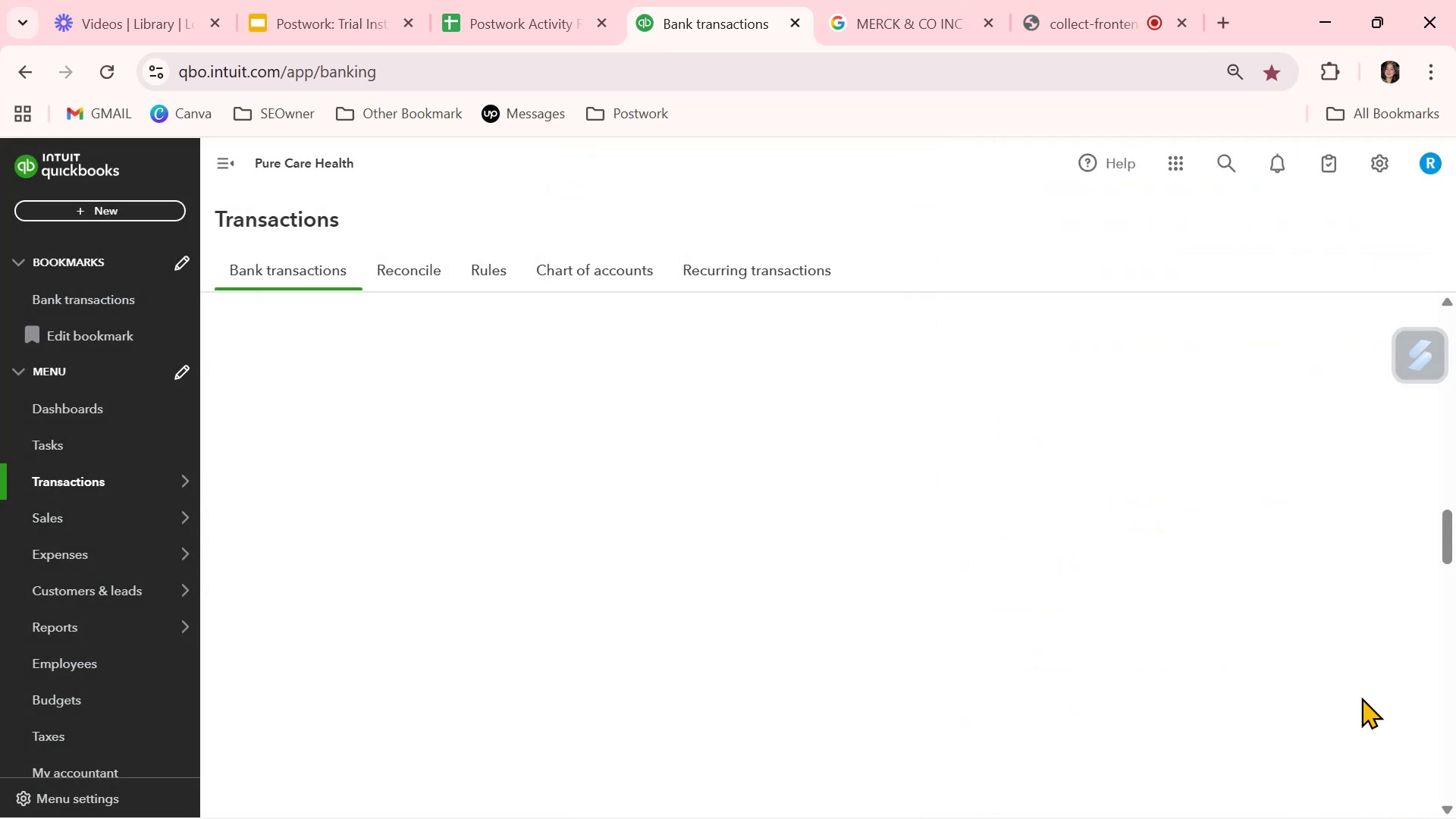 
mouse_move([1375, 687])
 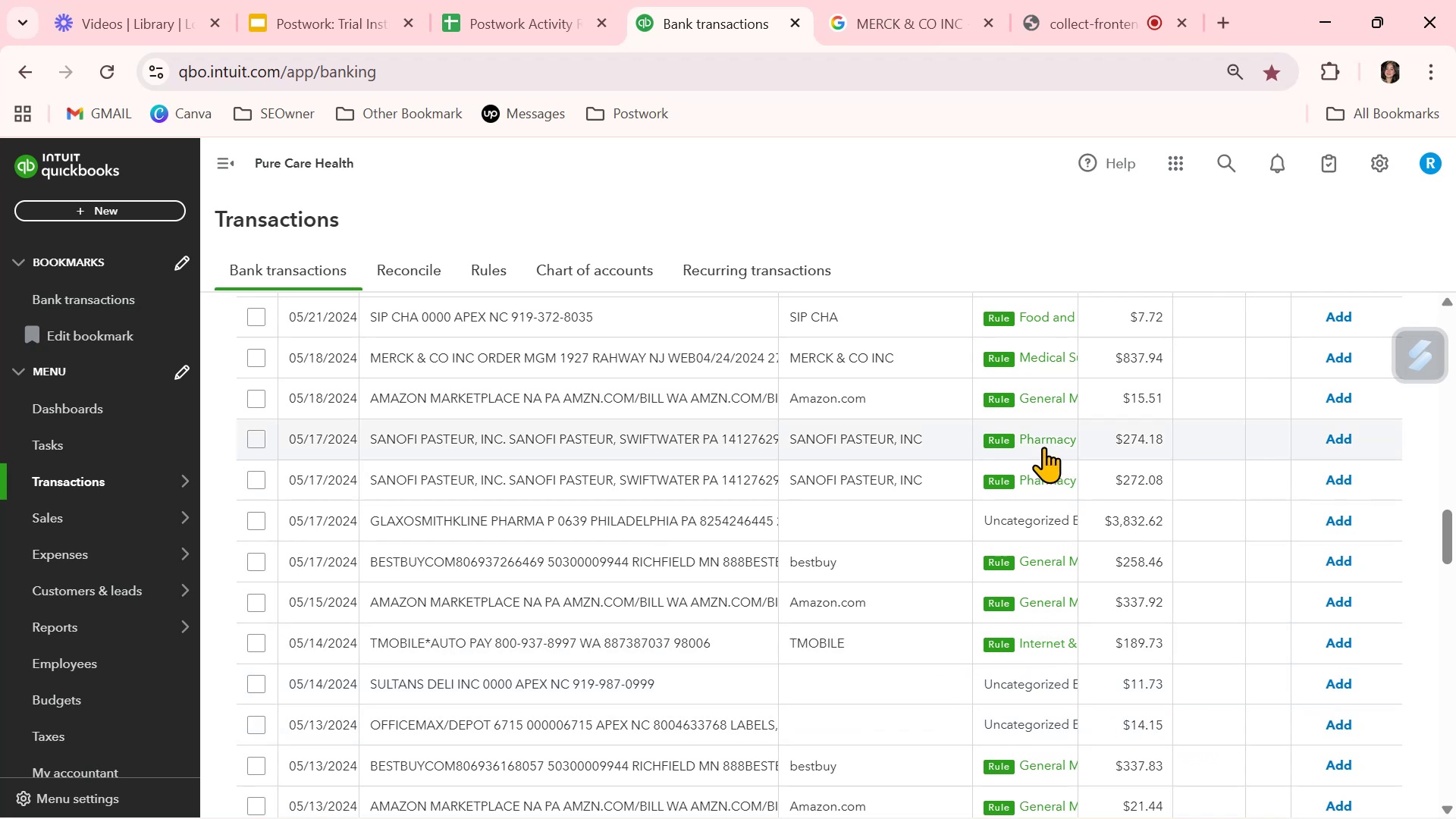 
wait(10.19)
 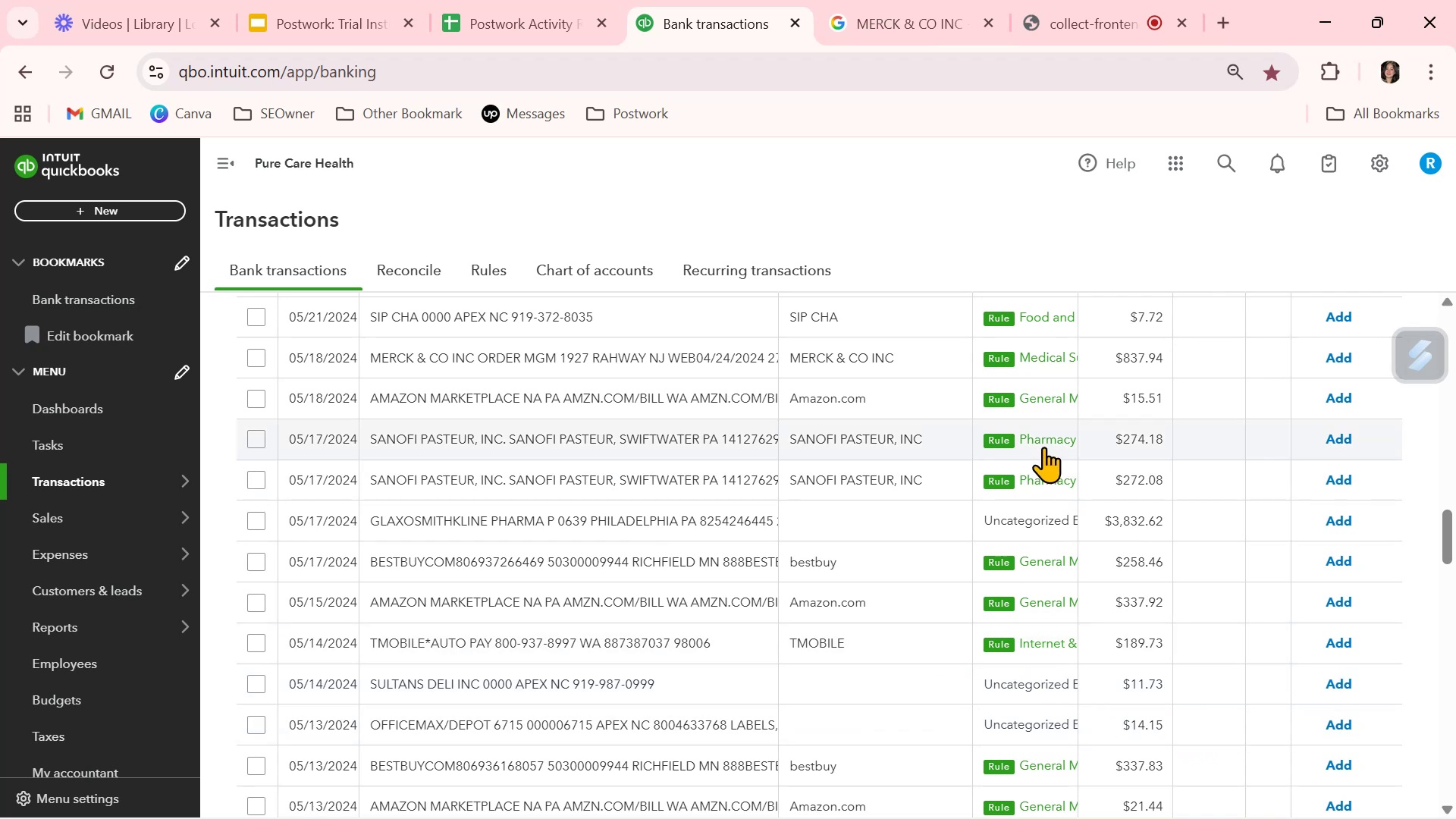 
left_click([1047, 446])
 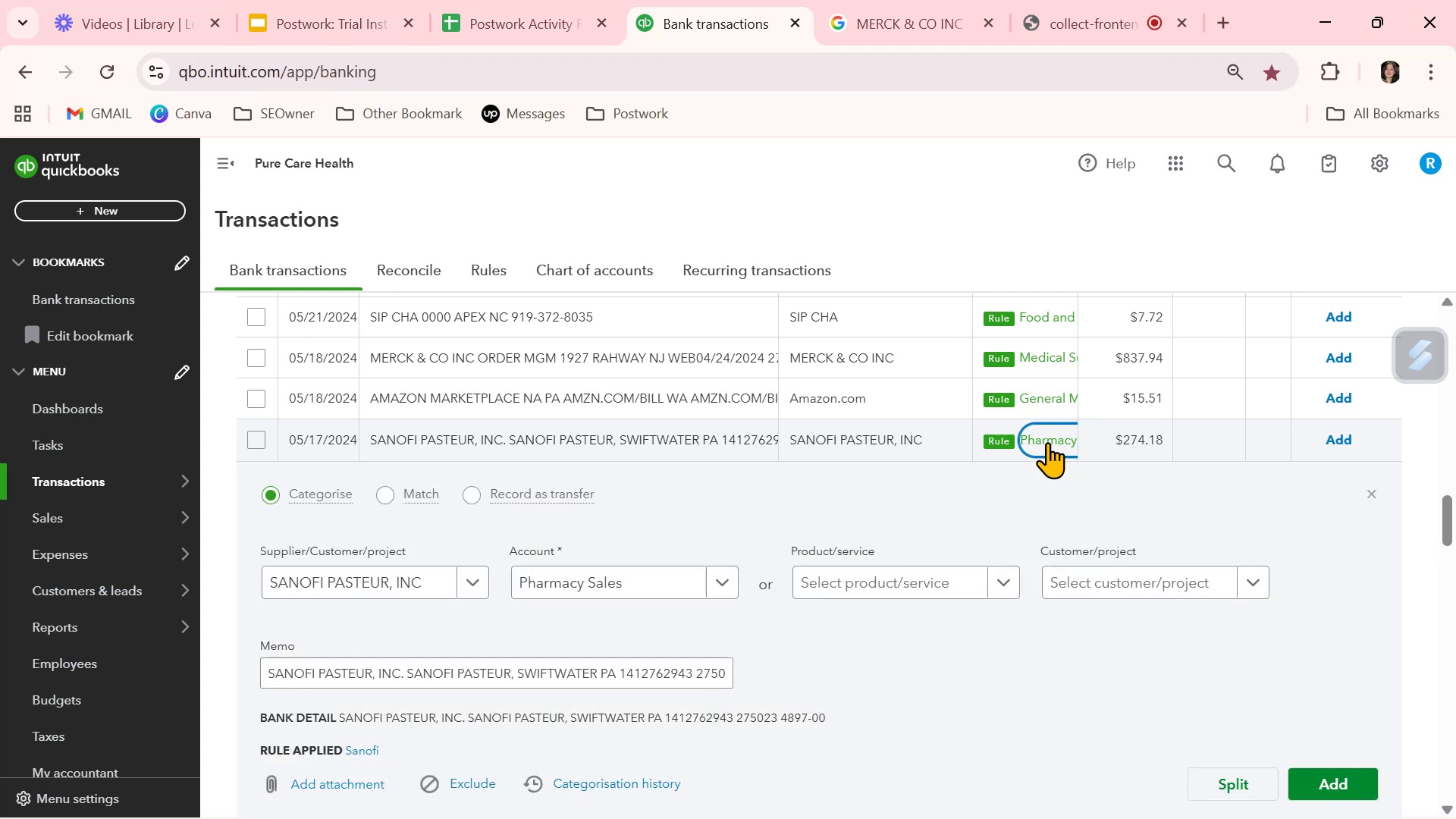 
left_click([958, 231])
 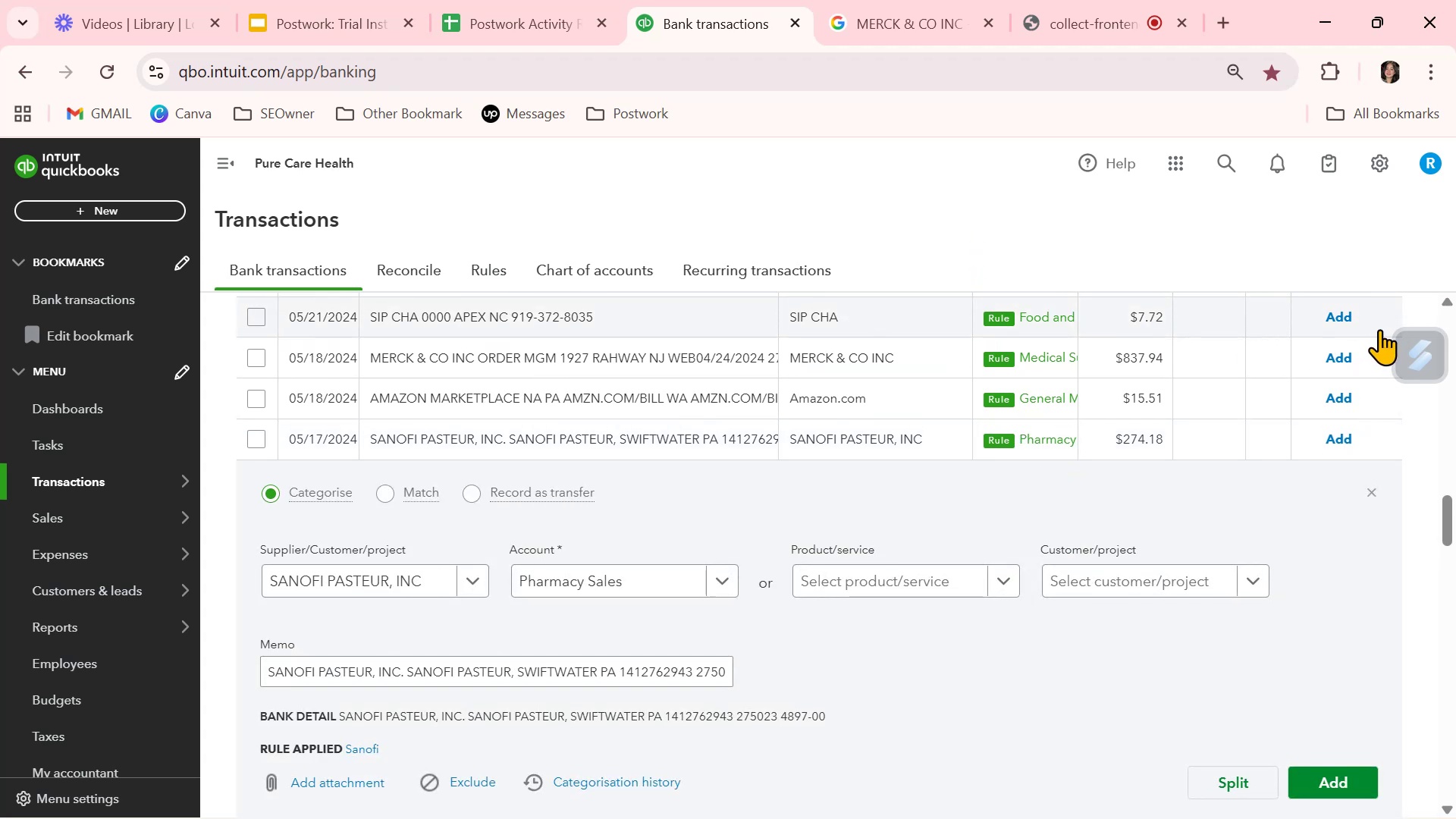 
left_click([1371, 494])
 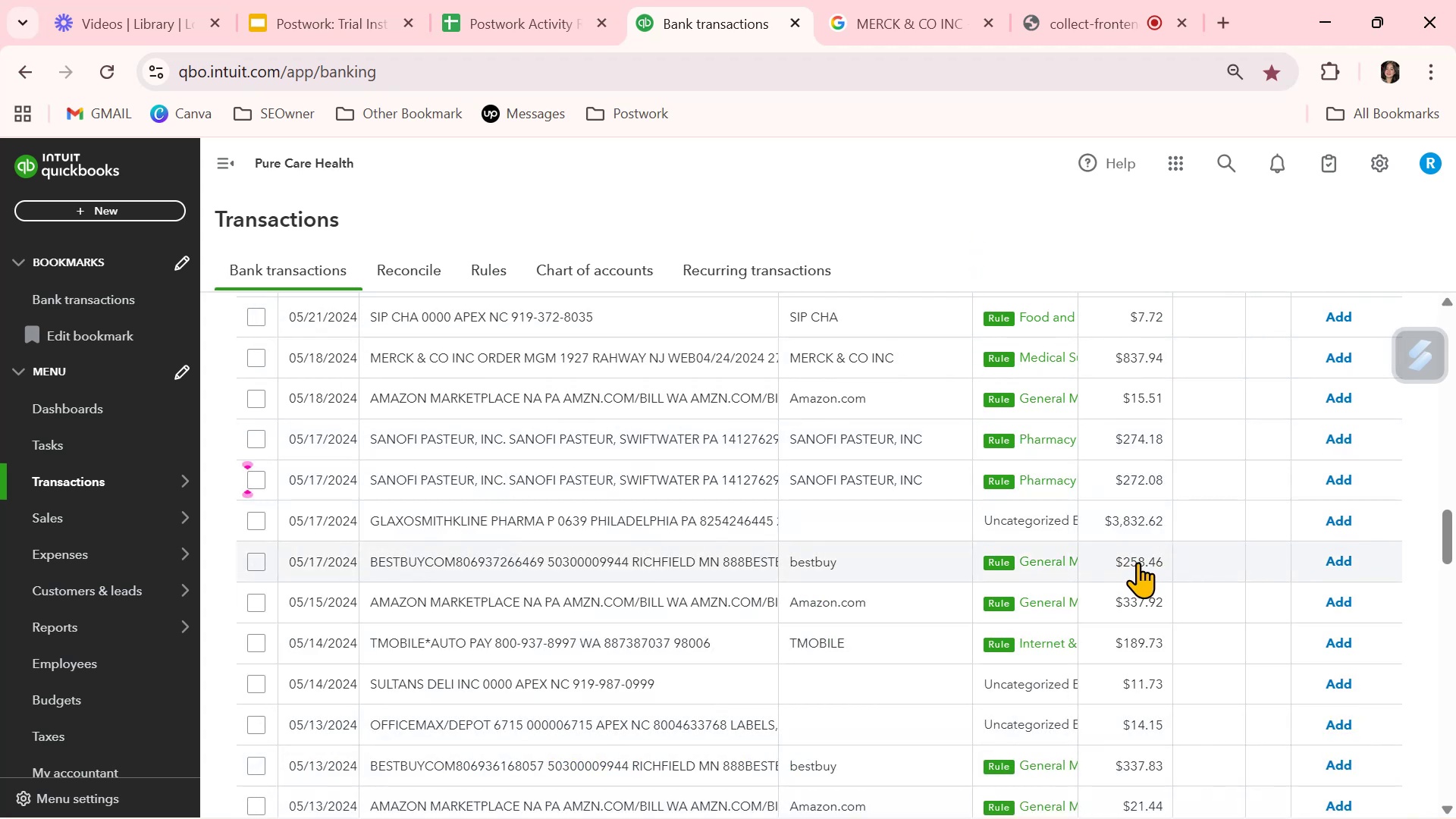 
scroll: coordinate [1218, 620], scroll_direction: down, amount: 6.0
 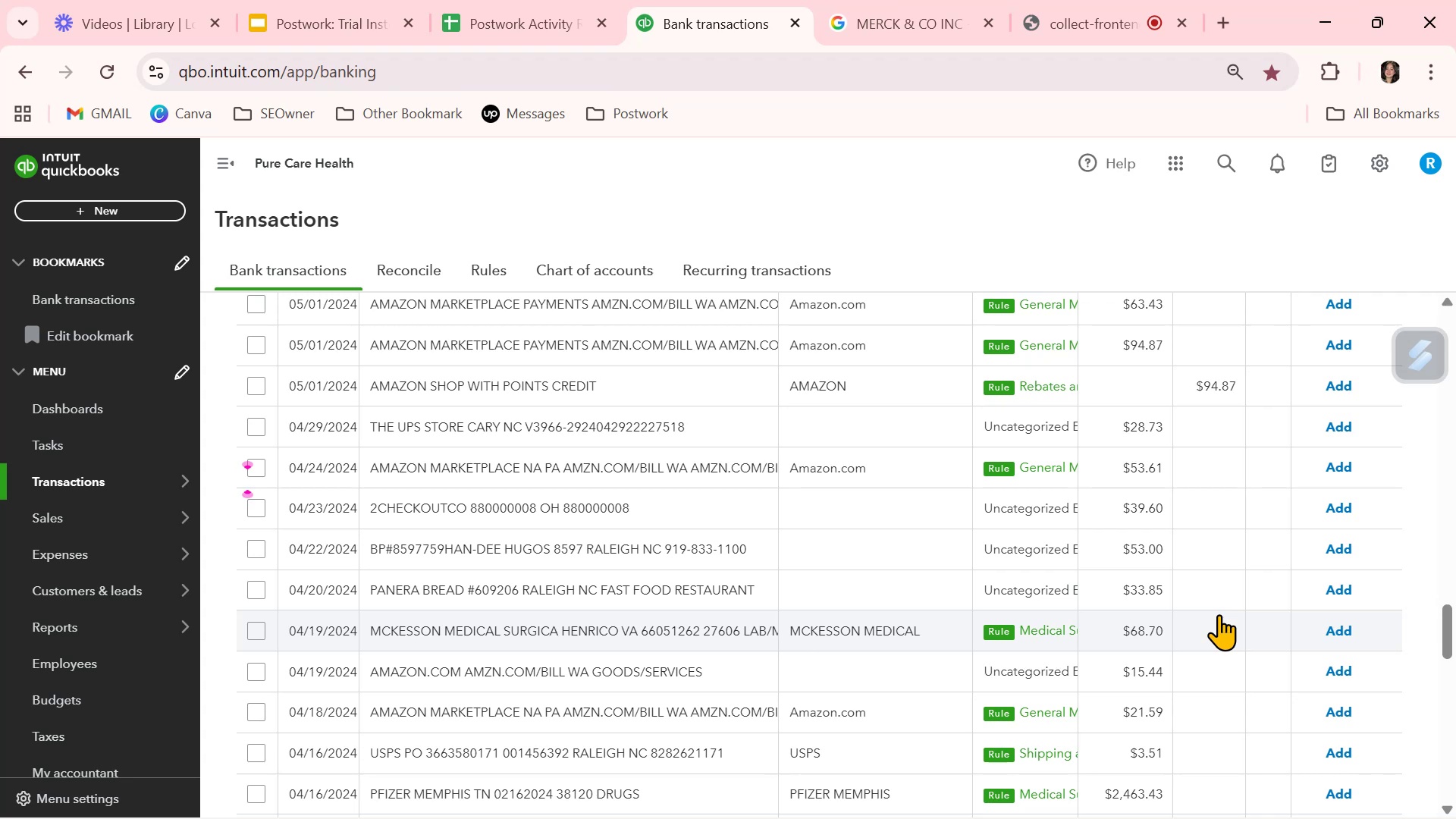 
wait(59.92)
 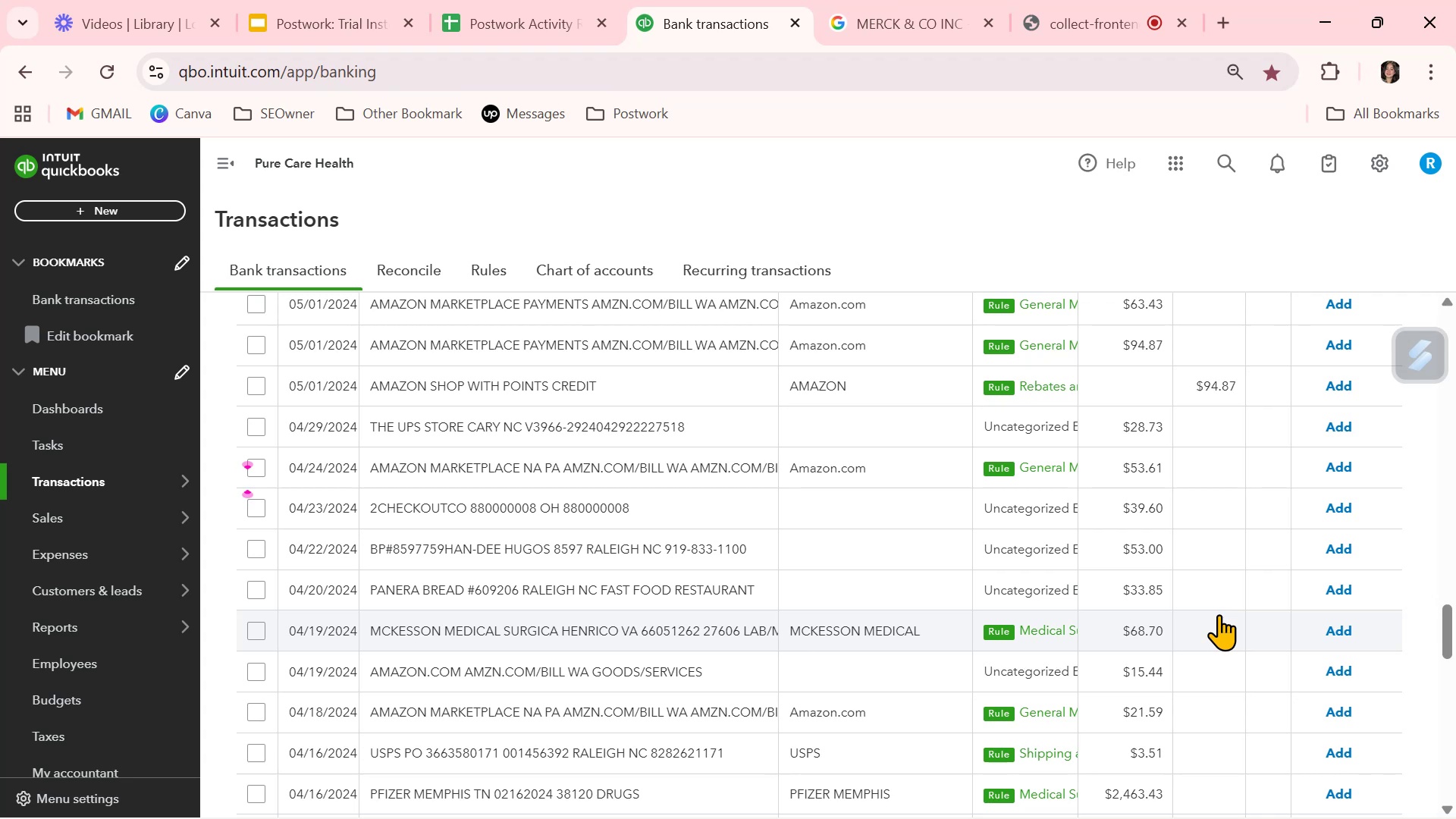 
scroll: coordinate [1162, 725], scroll_direction: down, amount: 6.0
 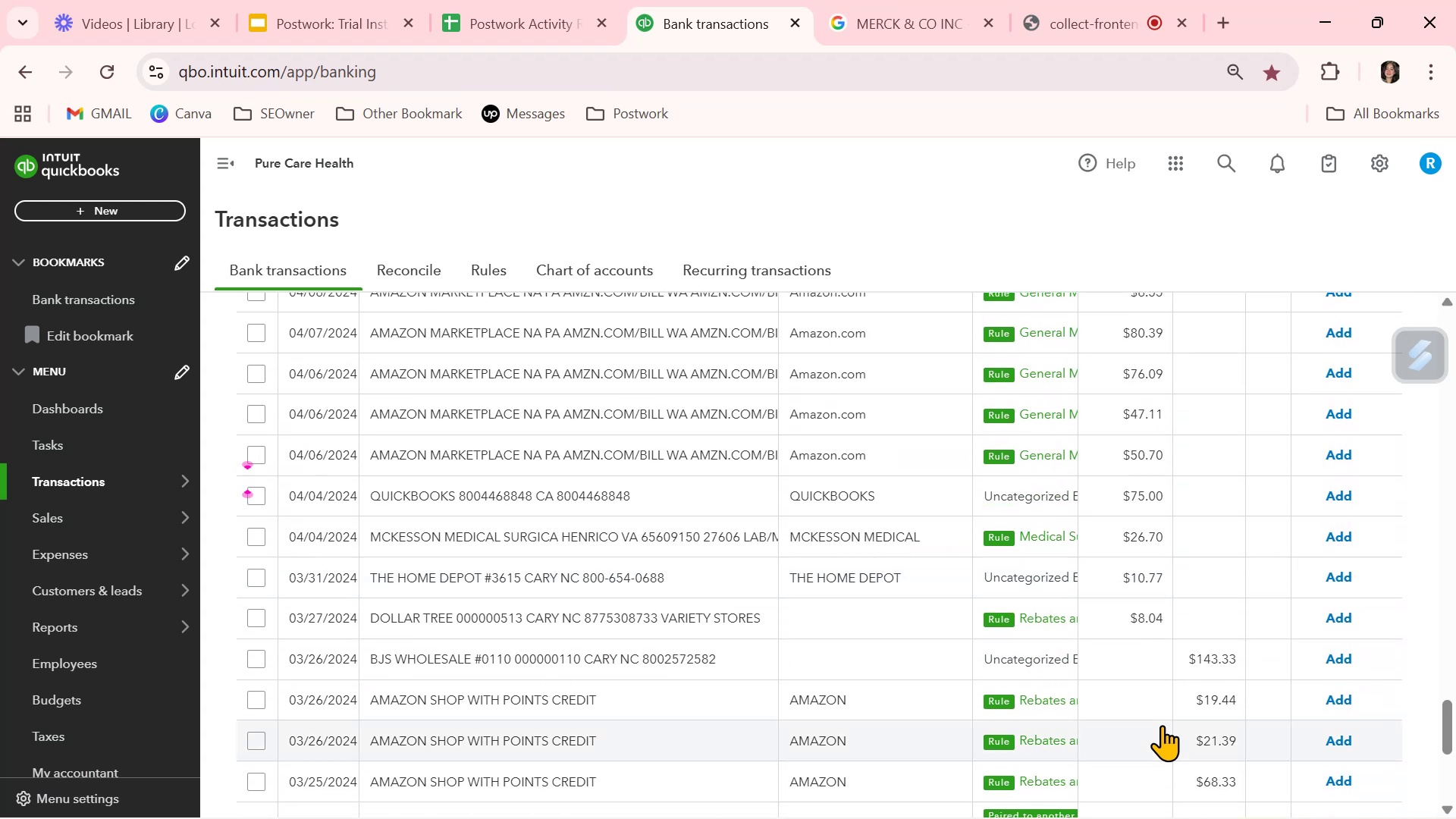 
left_click([895, 657])
 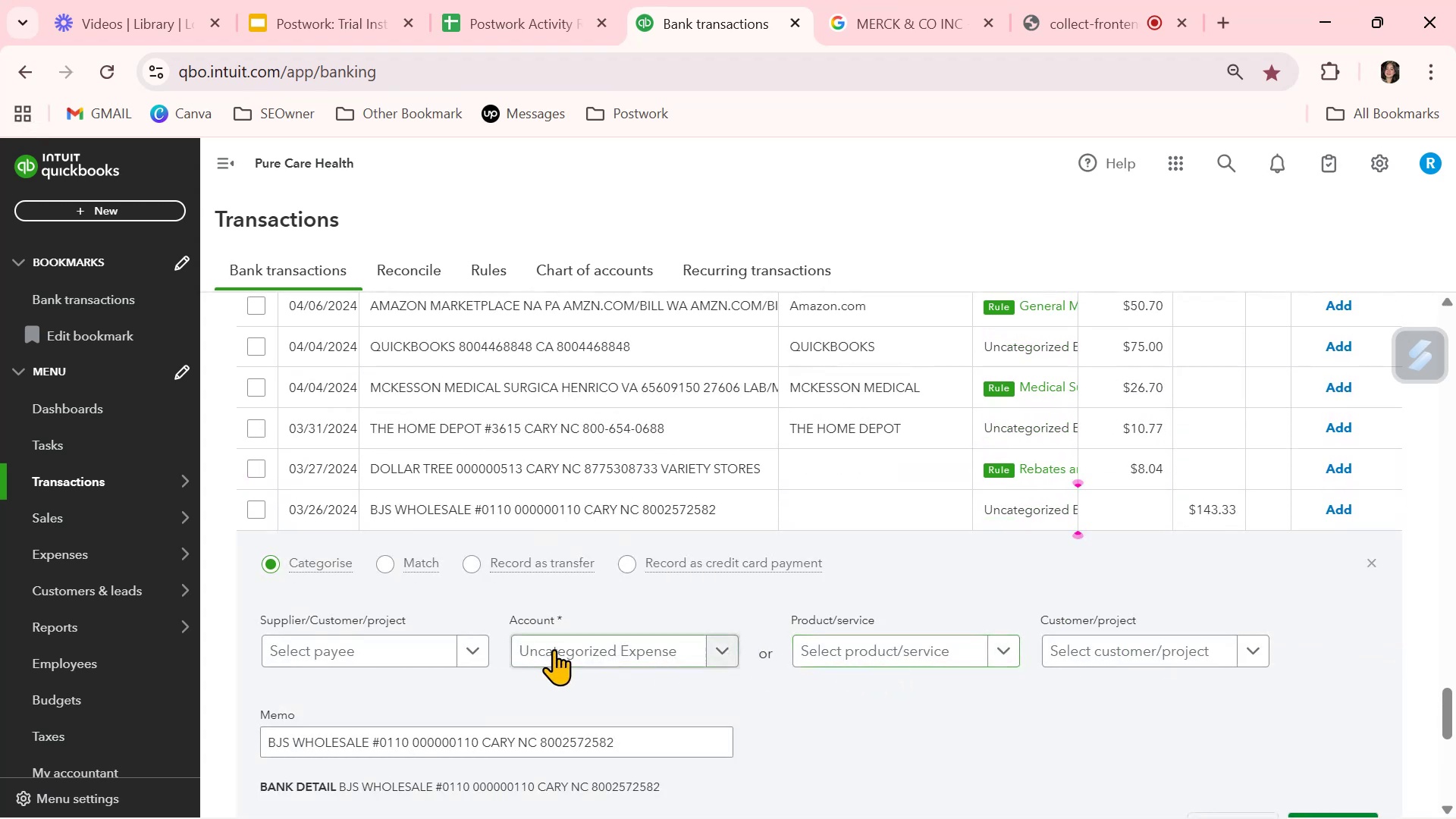 
left_click([400, 646])
 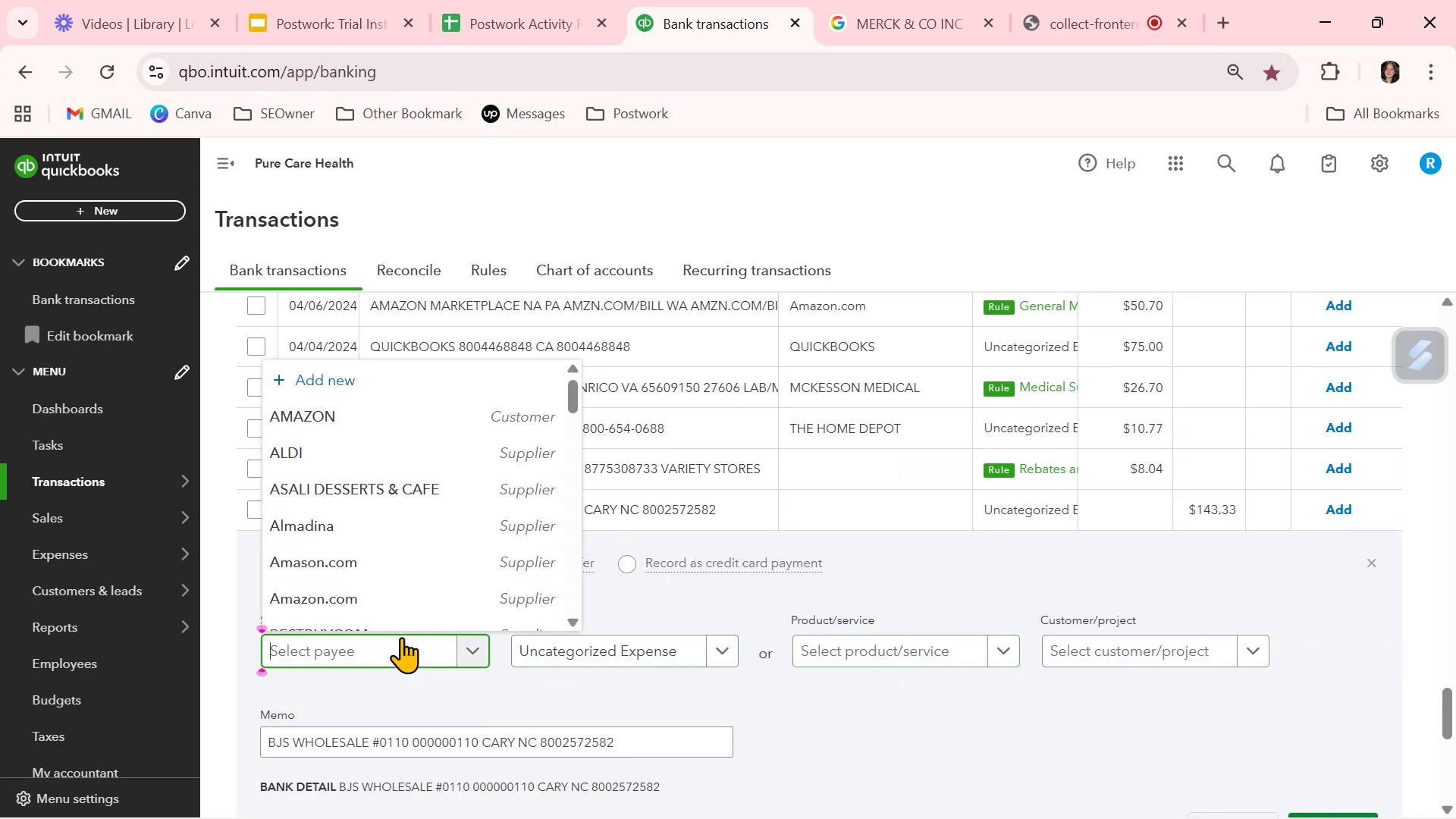 
scroll: coordinate [386, 550], scroll_direction: down, amount: 2.0
 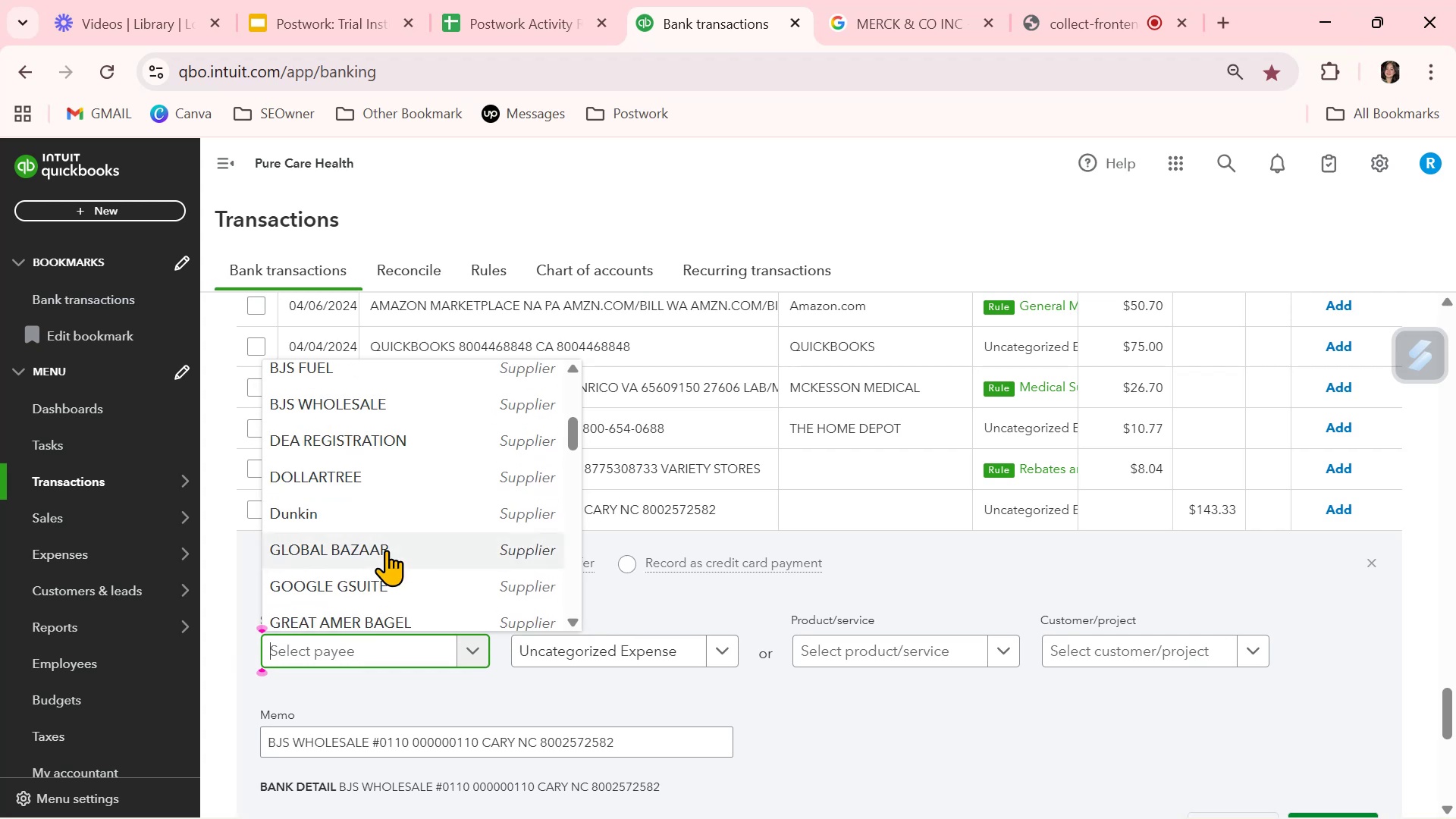 
scroll: coordinate [386, 548], scroll_direction: up, amount: 2.0
 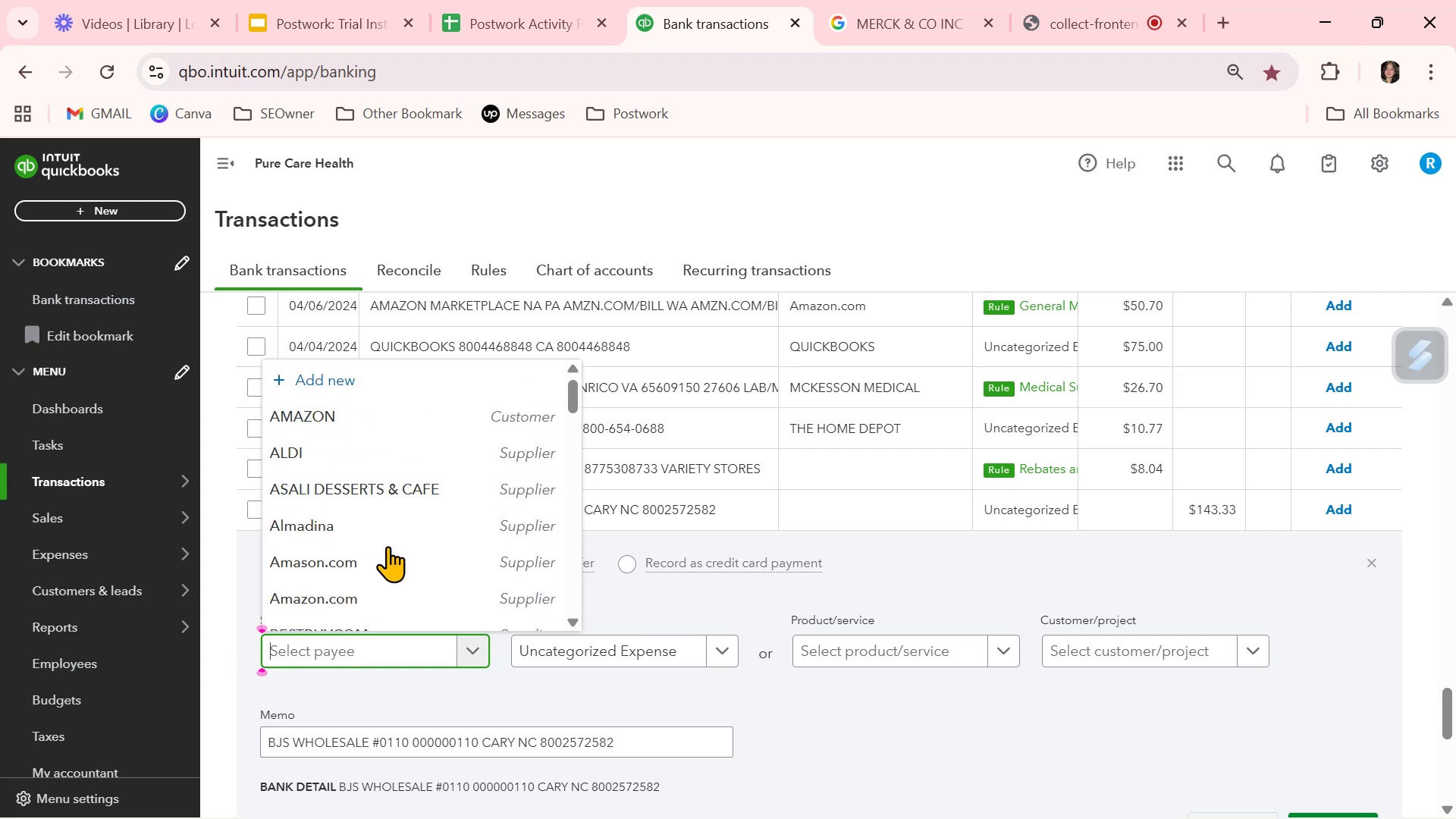 
scroll: coordinate [388, 546], scroll_direction: down, amount: 1.0
 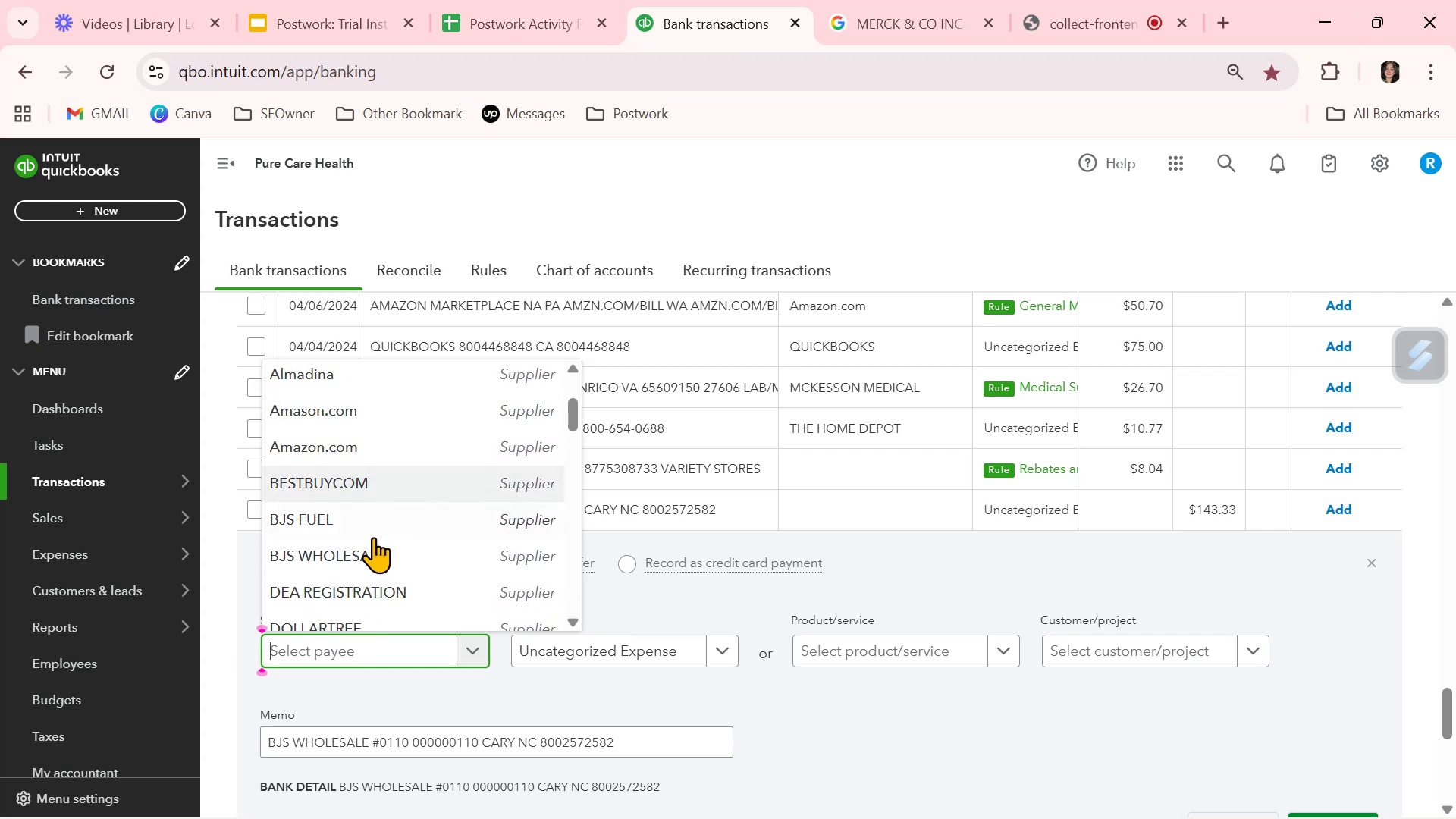 
left_click([384, 563])
 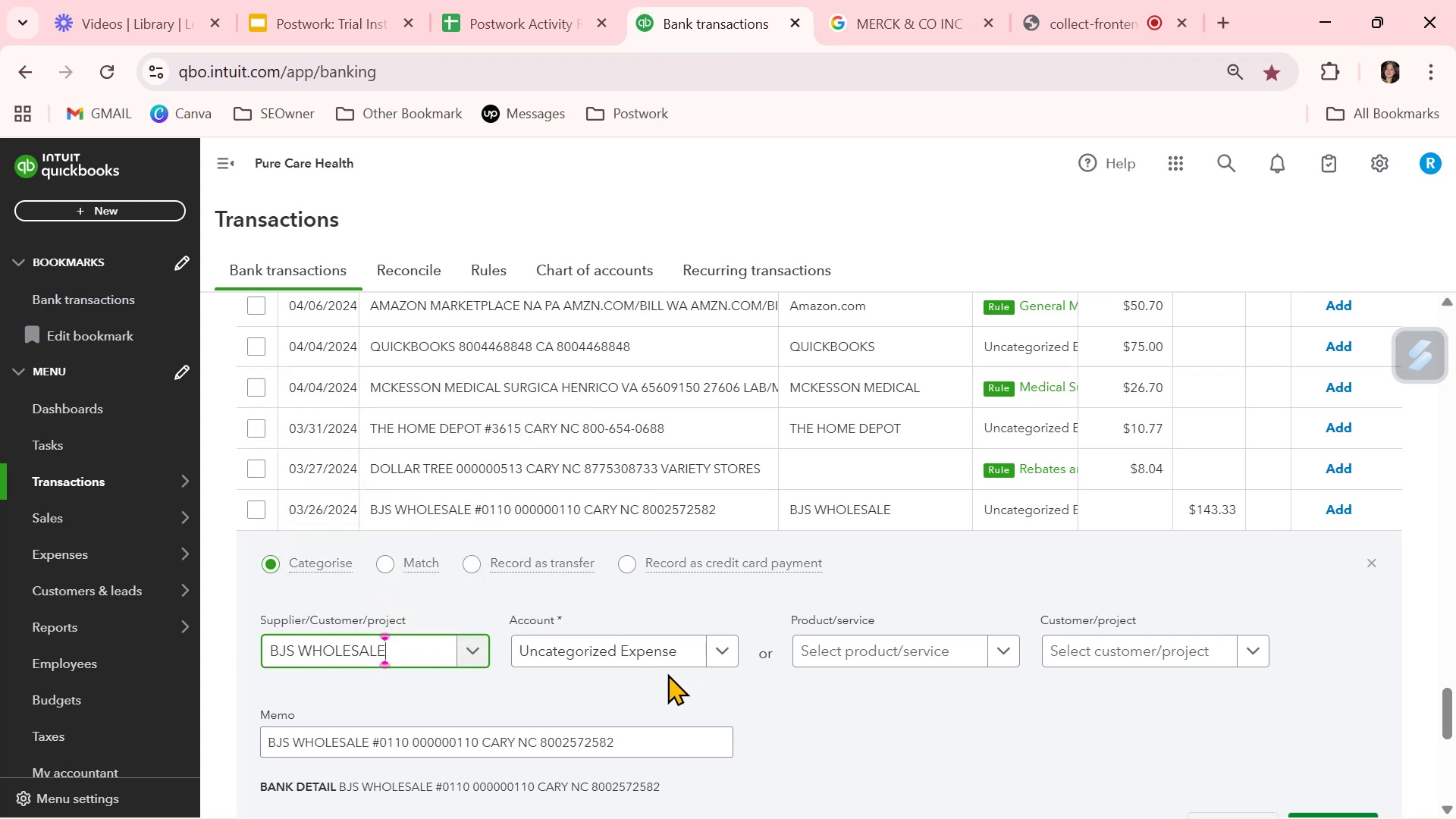 
left_click([653, 664])
 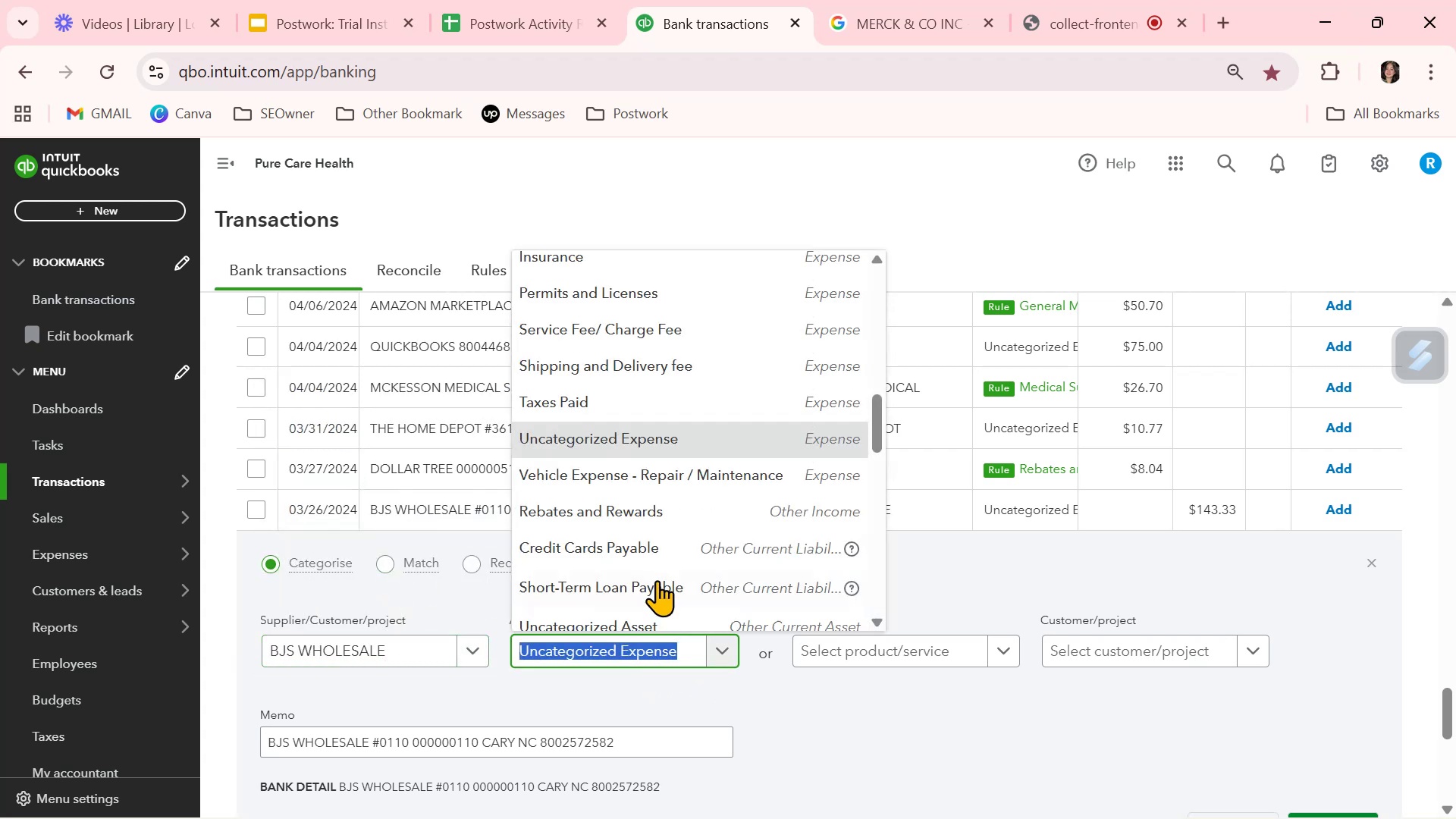 
scroll: coordinate [657, 580], scroll_direction: down, amount: 1.0
 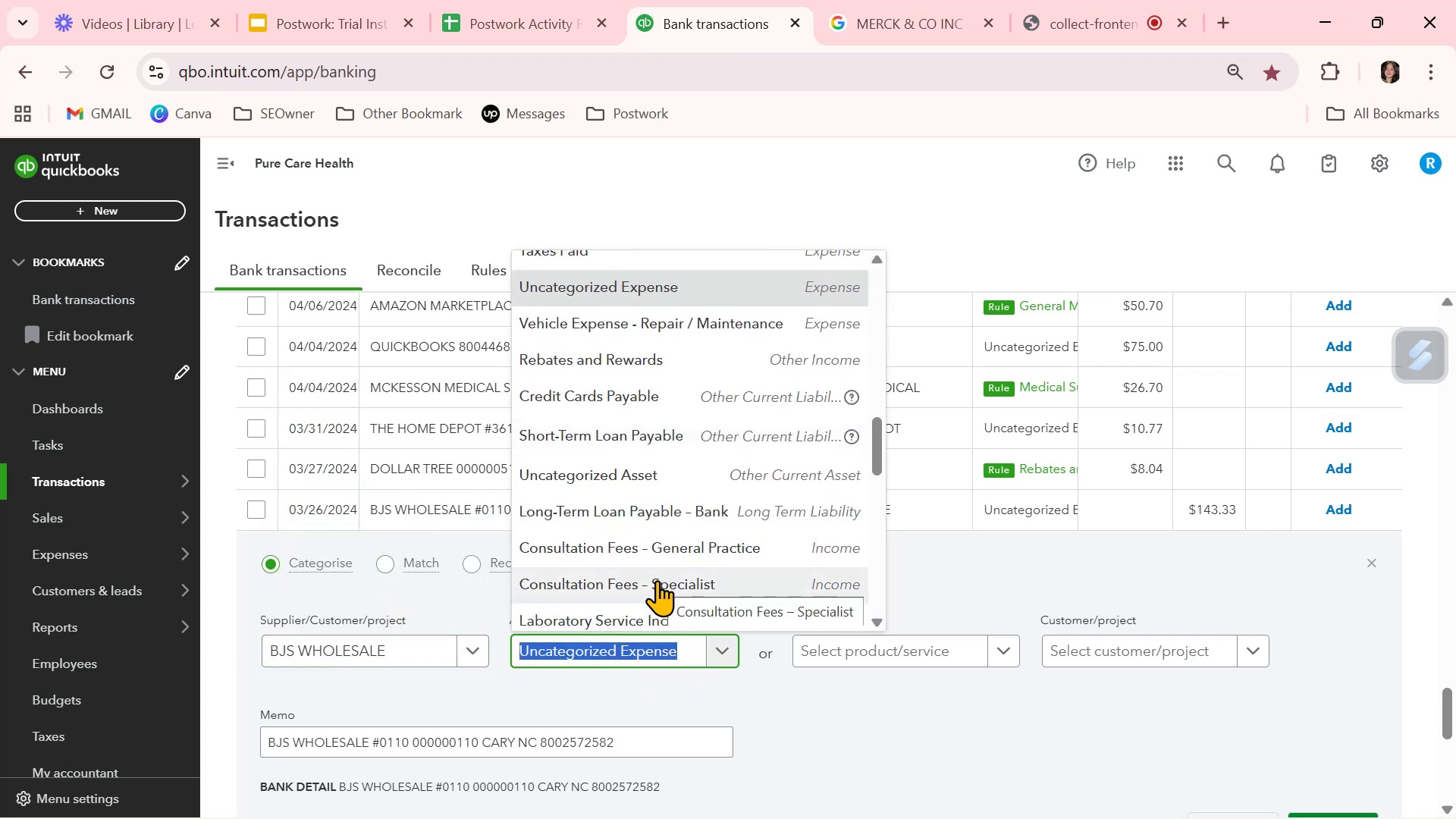 
scroll: coordinate [657, 580], scroll_direction: up, amount: 4.0
 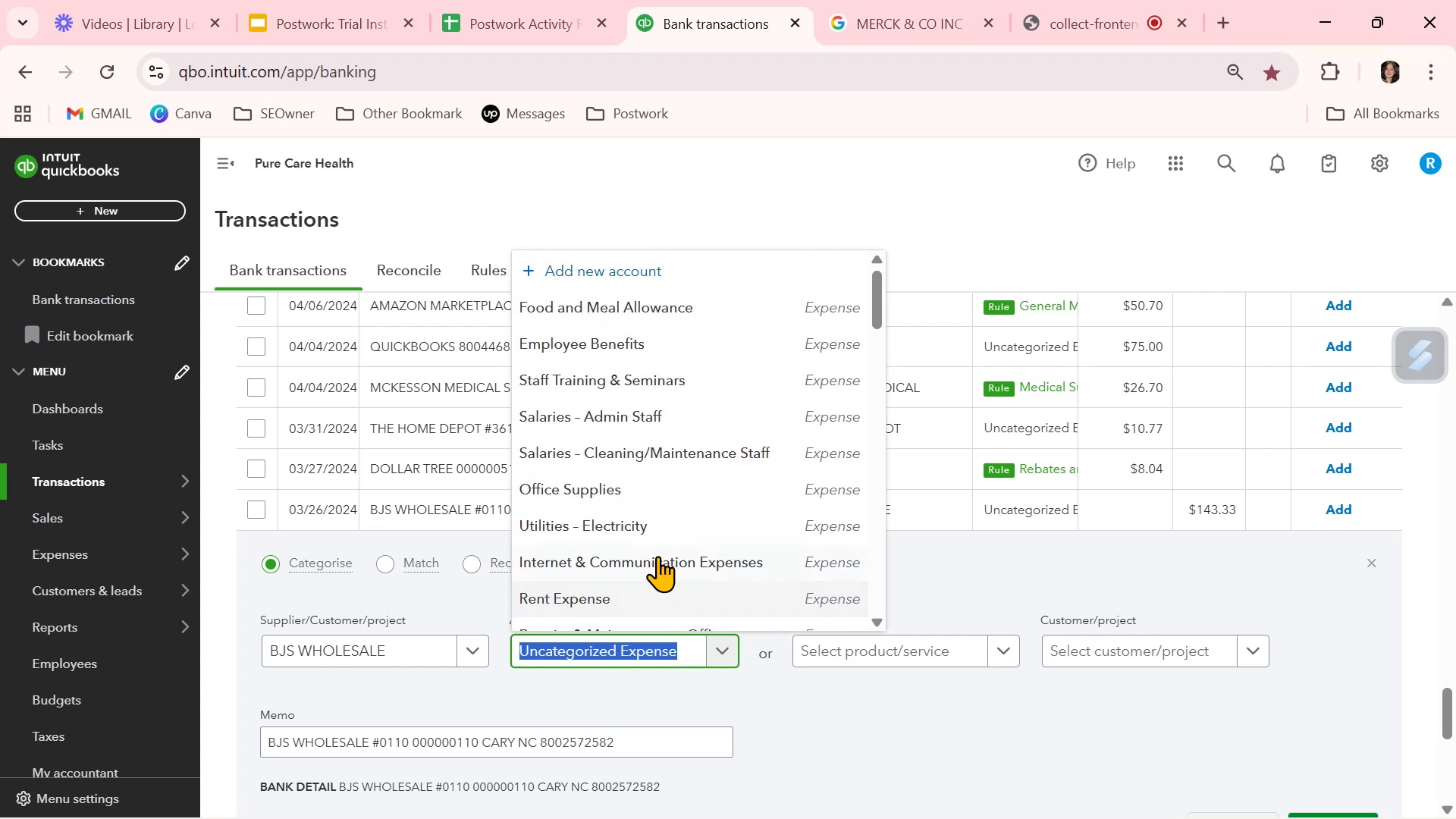 
left_click([640, 494])
 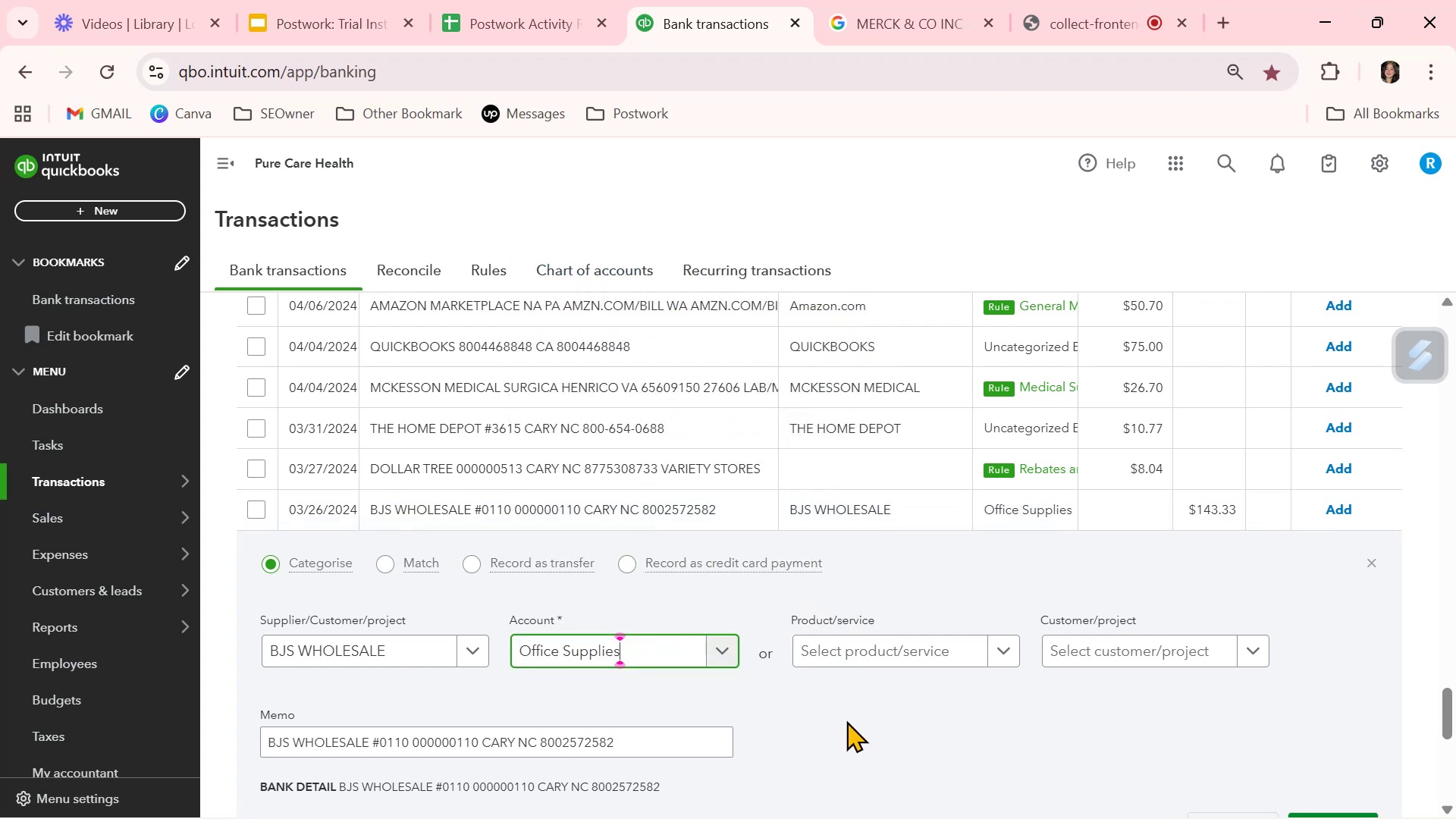 
left_click([853, 733])
 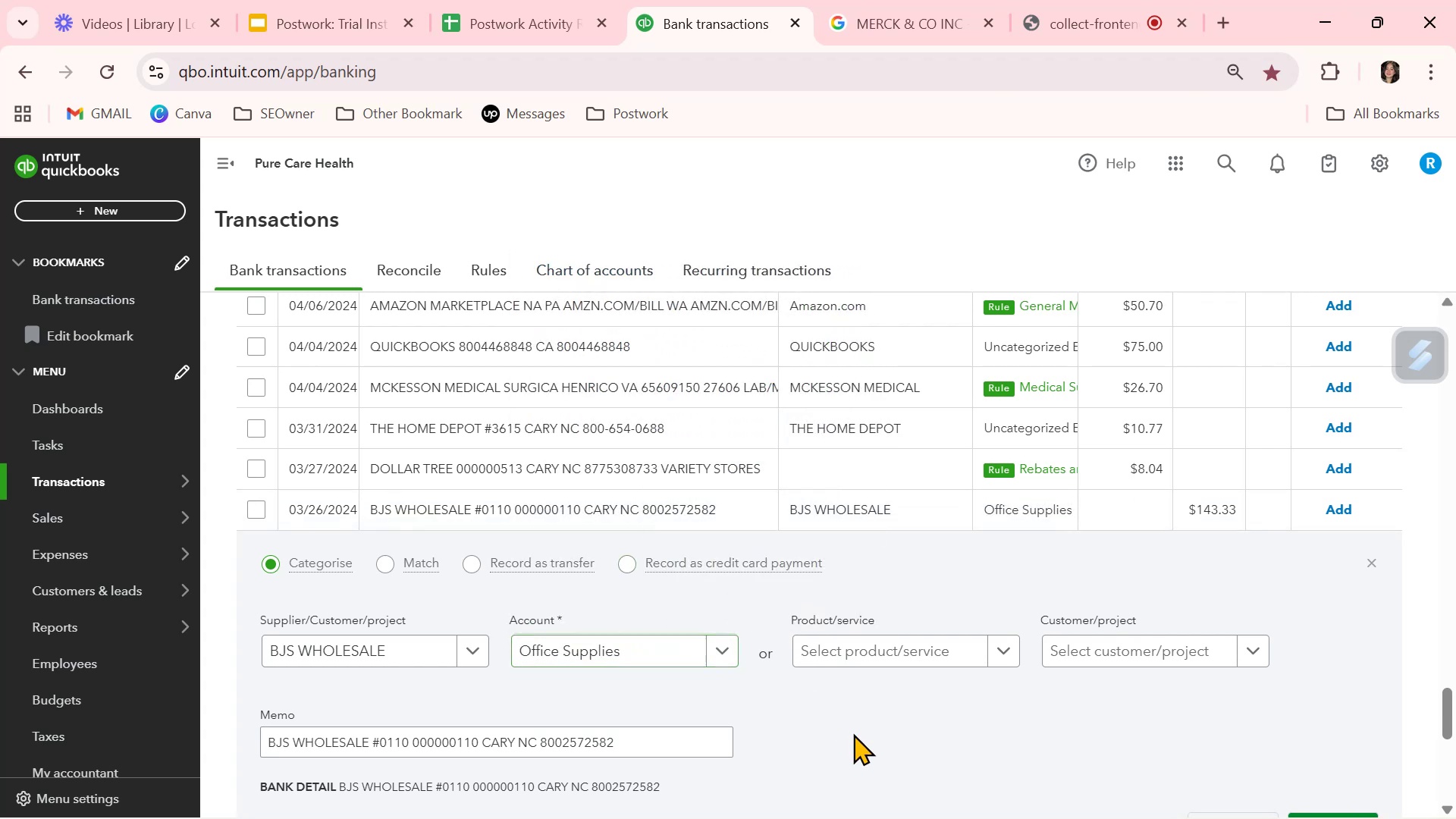 
scroll: coordinate [853, 733], scroll_direction: down, amount: 1.0
 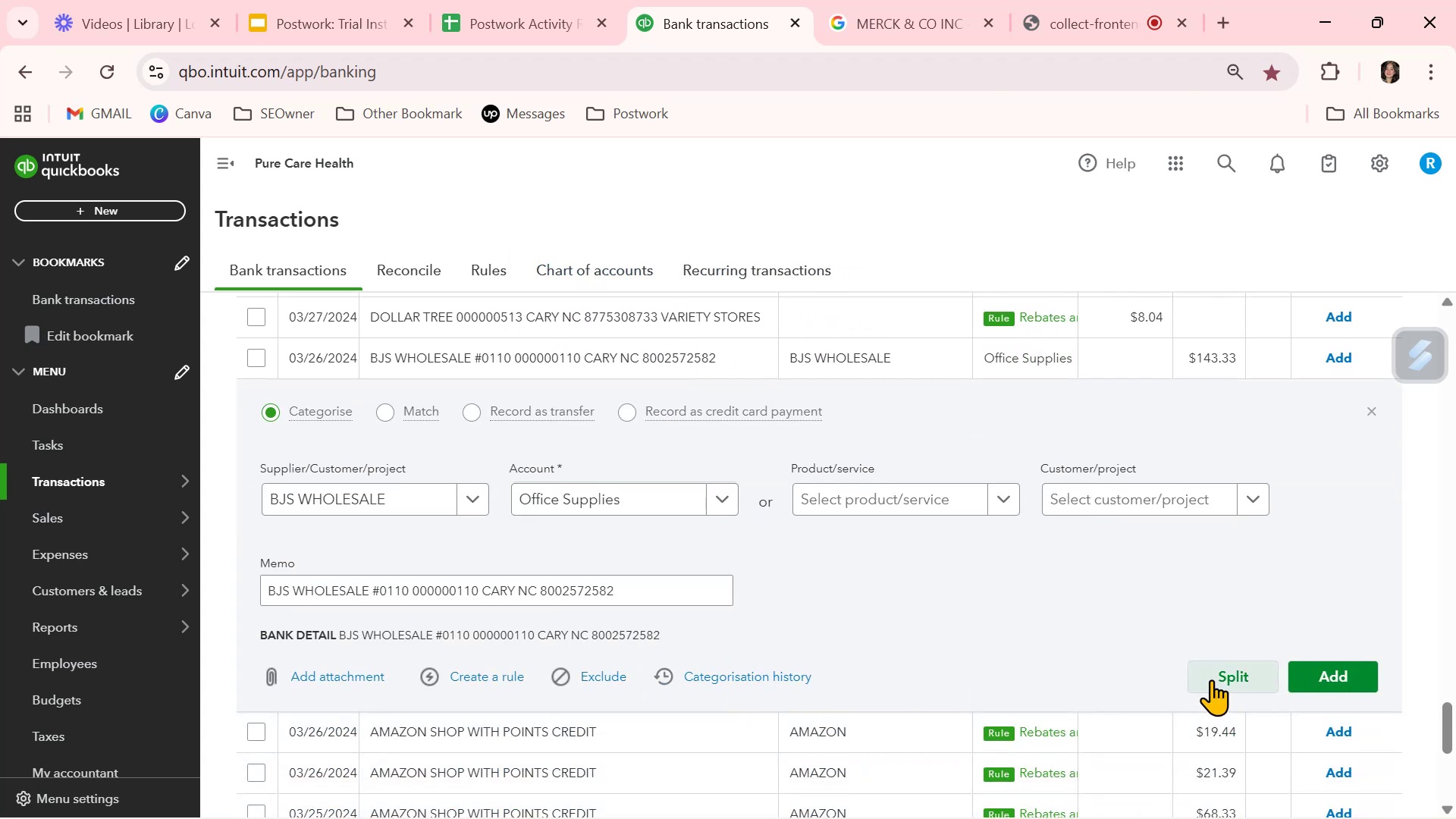 
left_click([1337, 681])
 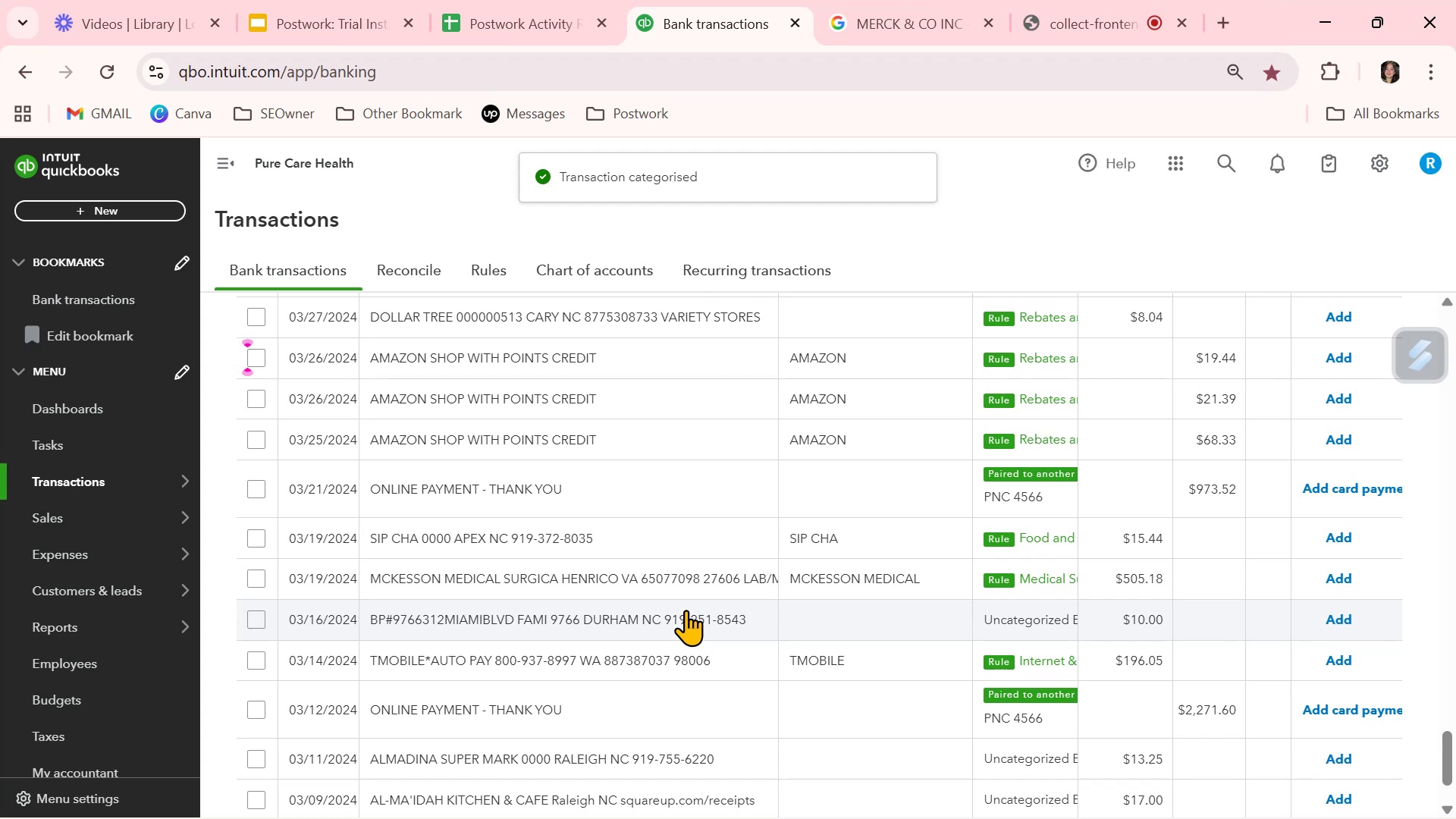 
left_click([1341, 538])
 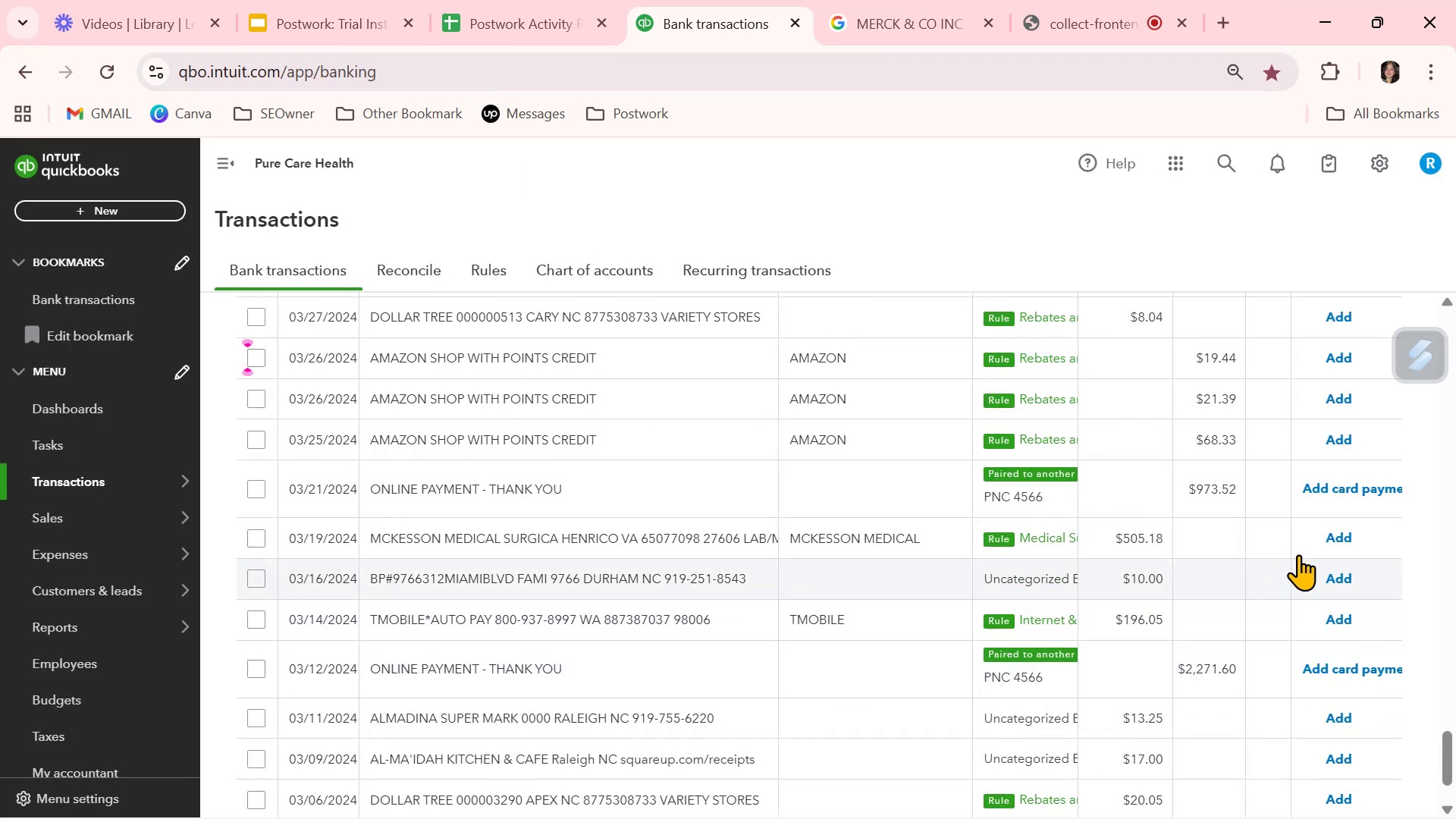 
left_click([1350, 544])
 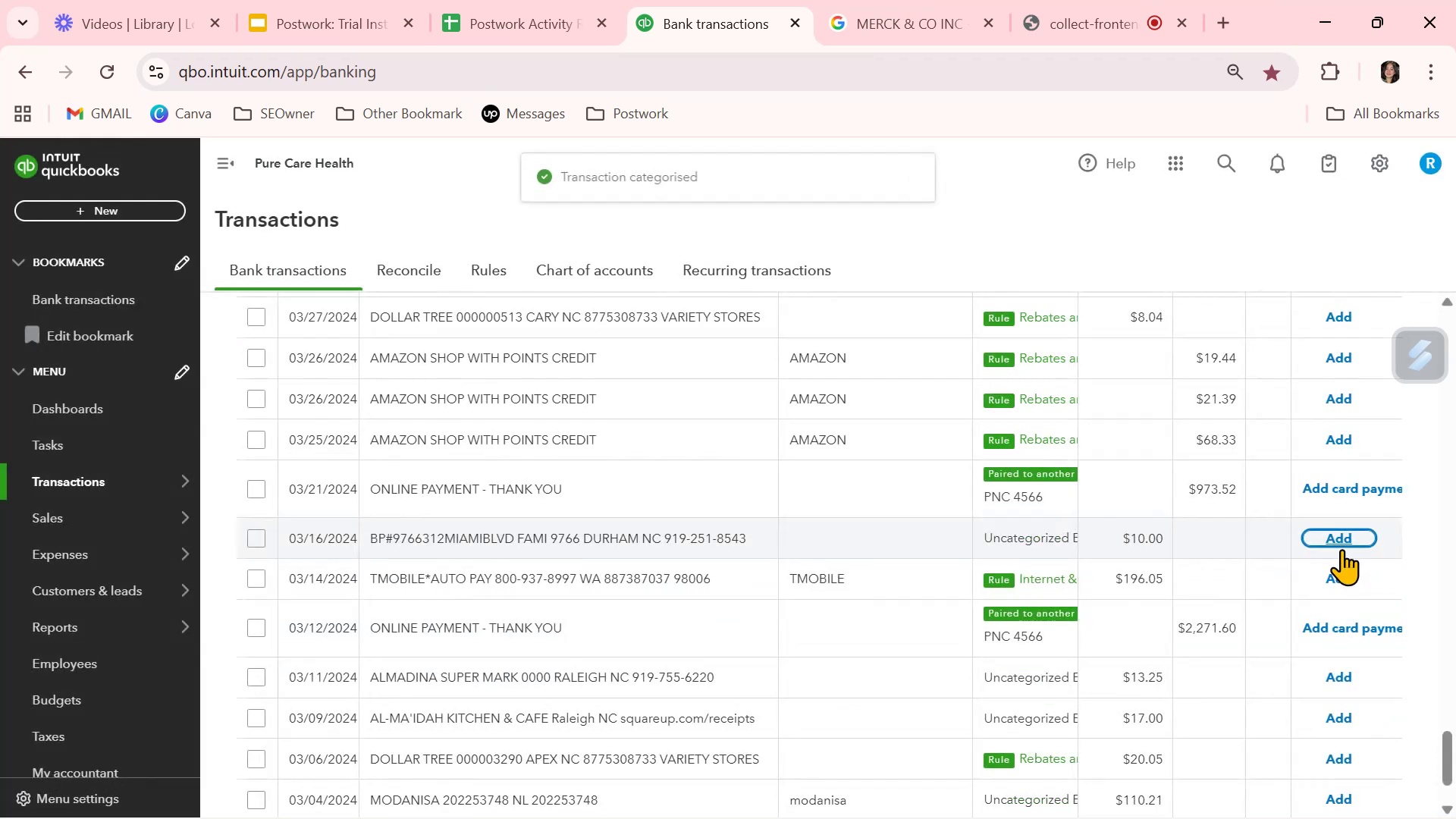 
scroll: coordinate [1333, 562], scroll_direction: up, amount: 5.0
 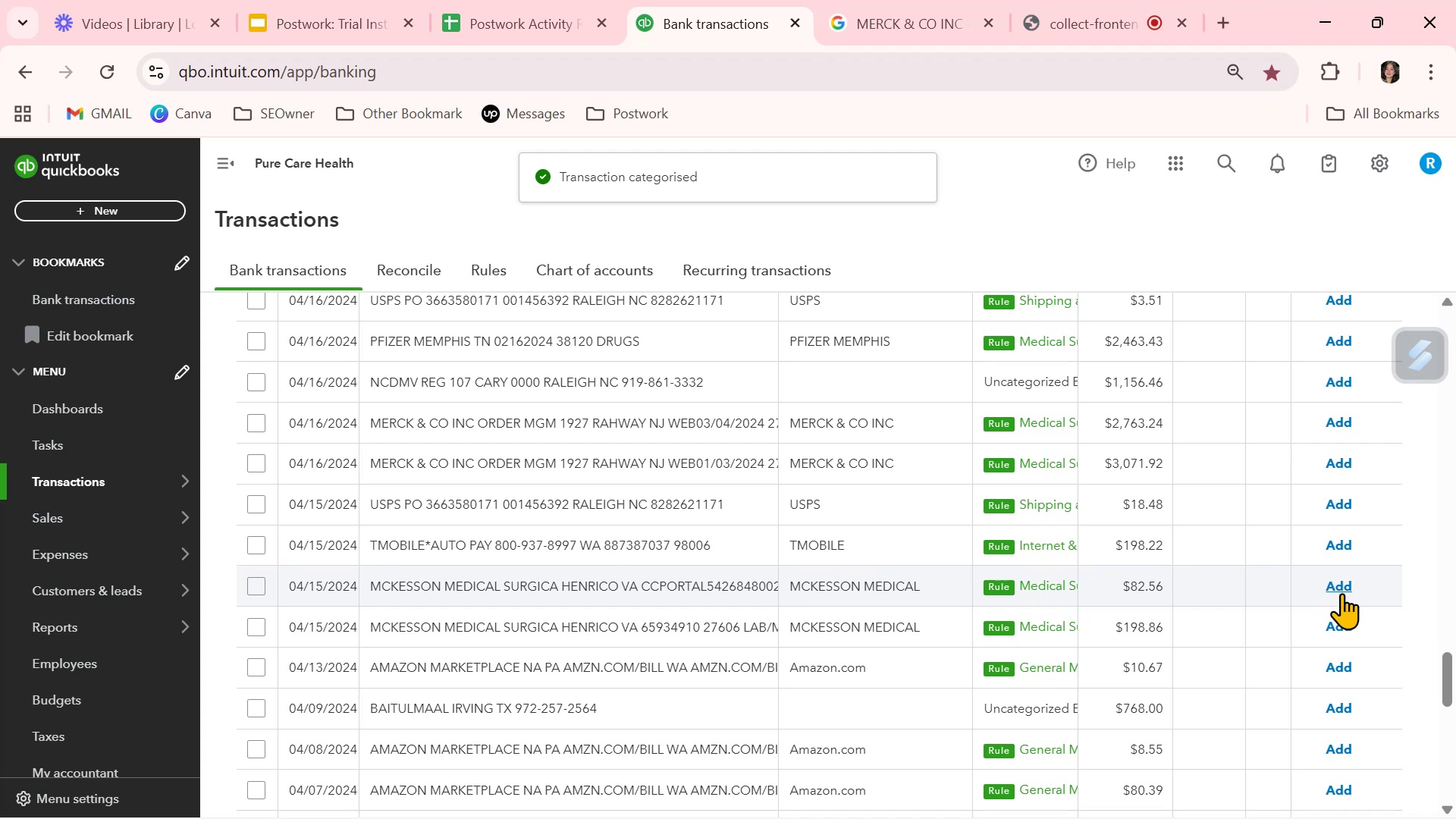 
left_click([1344, 588])
 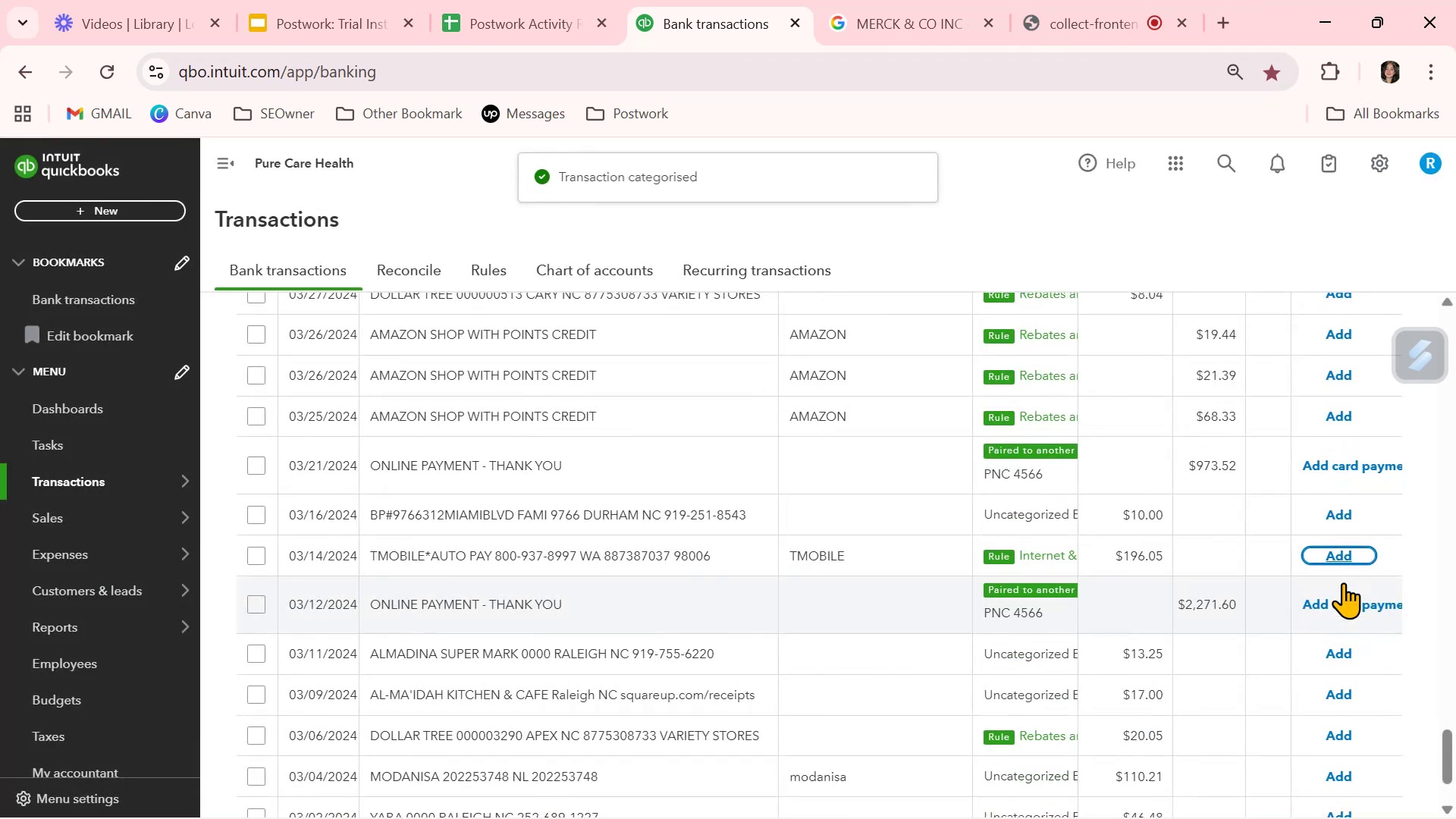 
scroll: coordinate [1316, 604], scroll_direction: down, amount: 2.0
 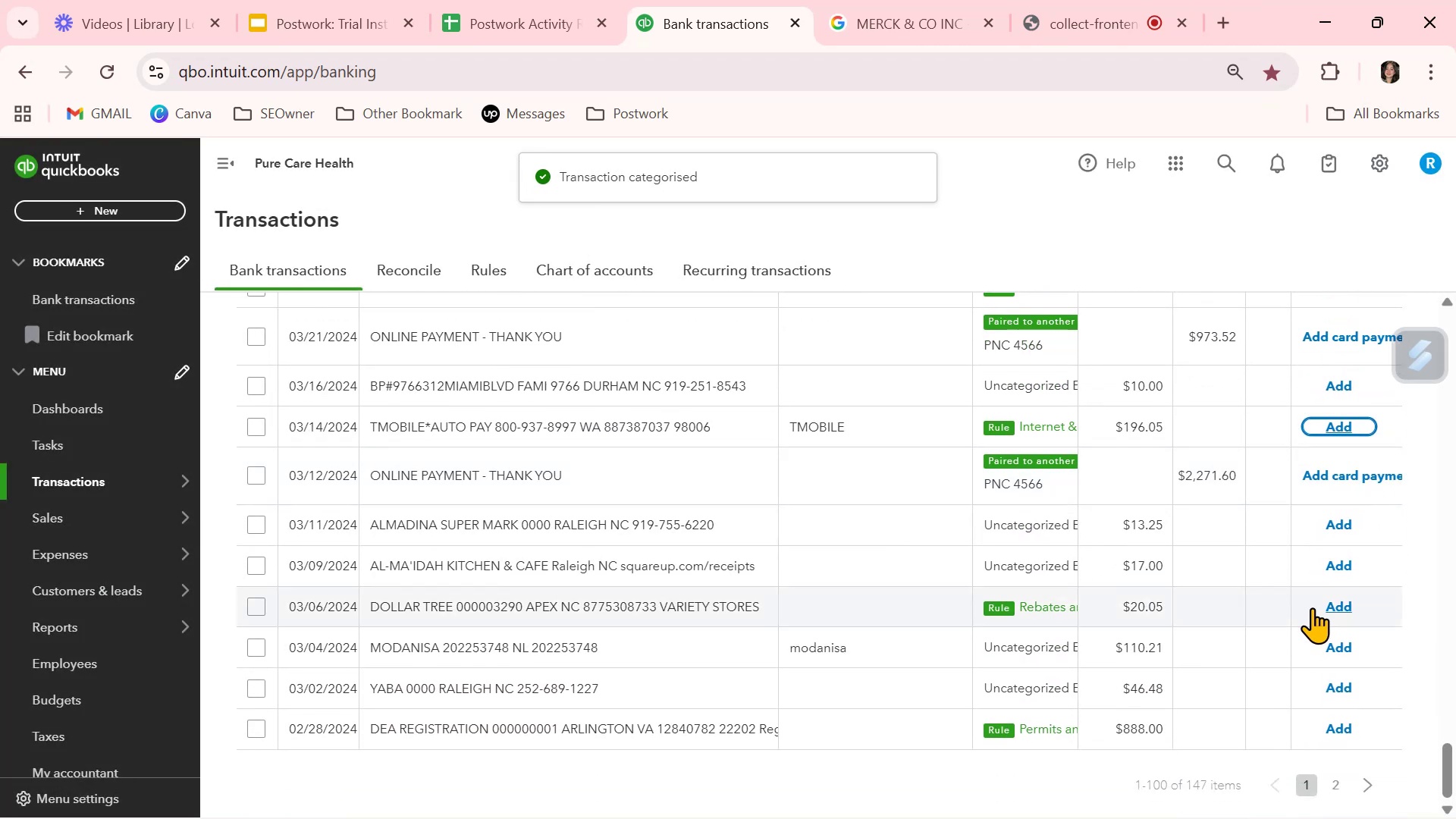 
scroll: coordinate [1312, 608], scroll_direction: up, amount: 2.0
 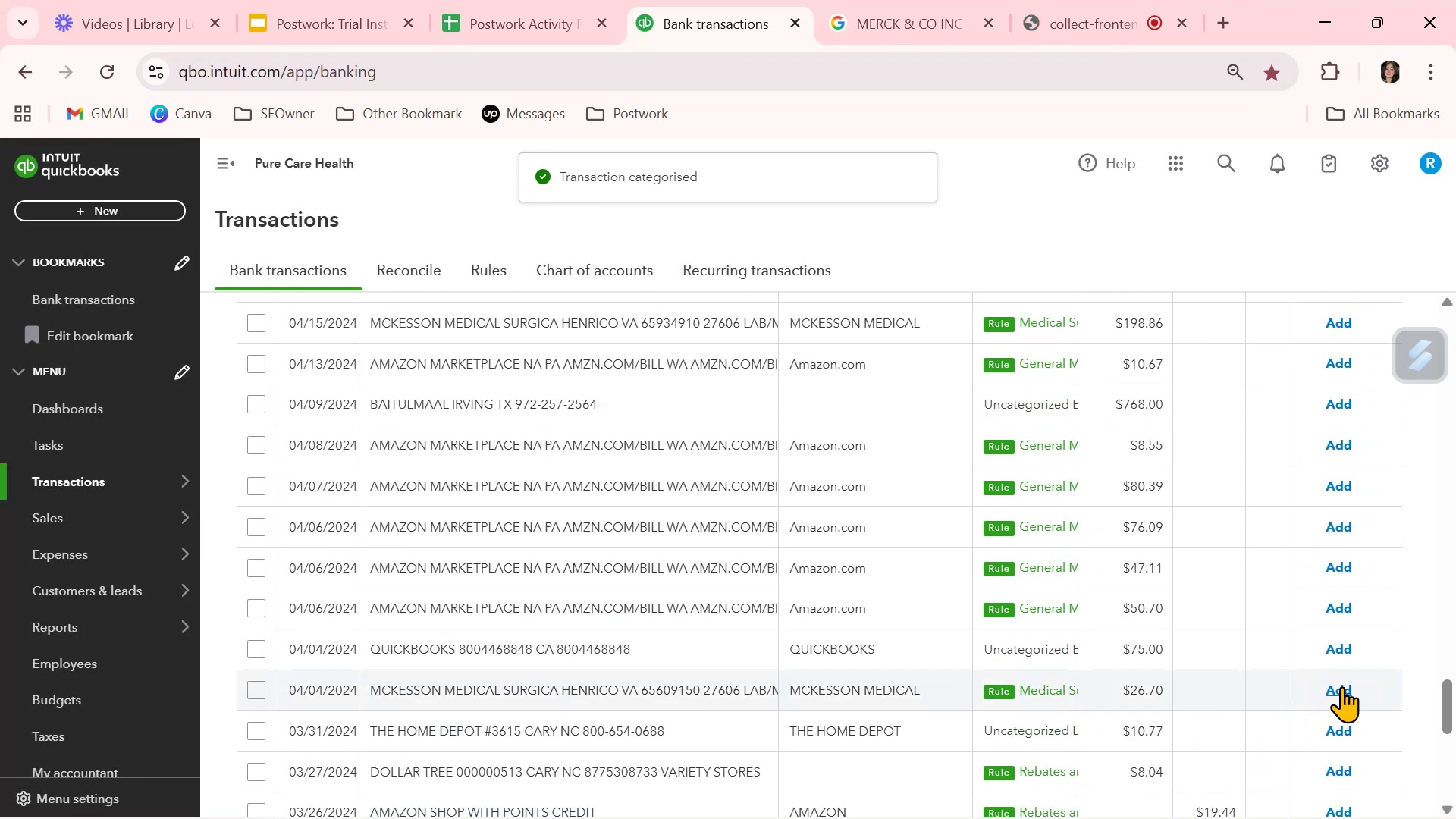 